 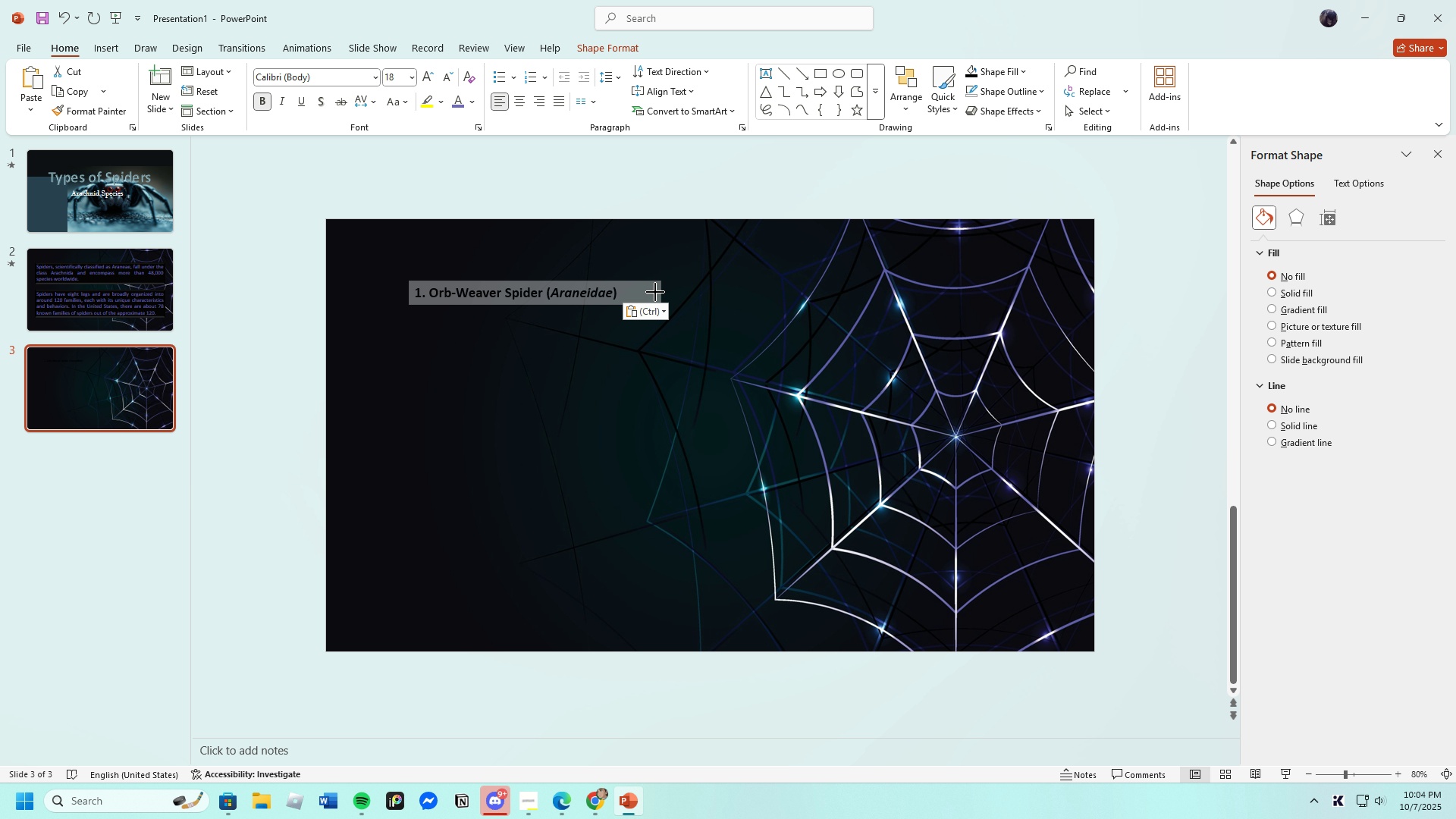 
left_click([413, 78])
 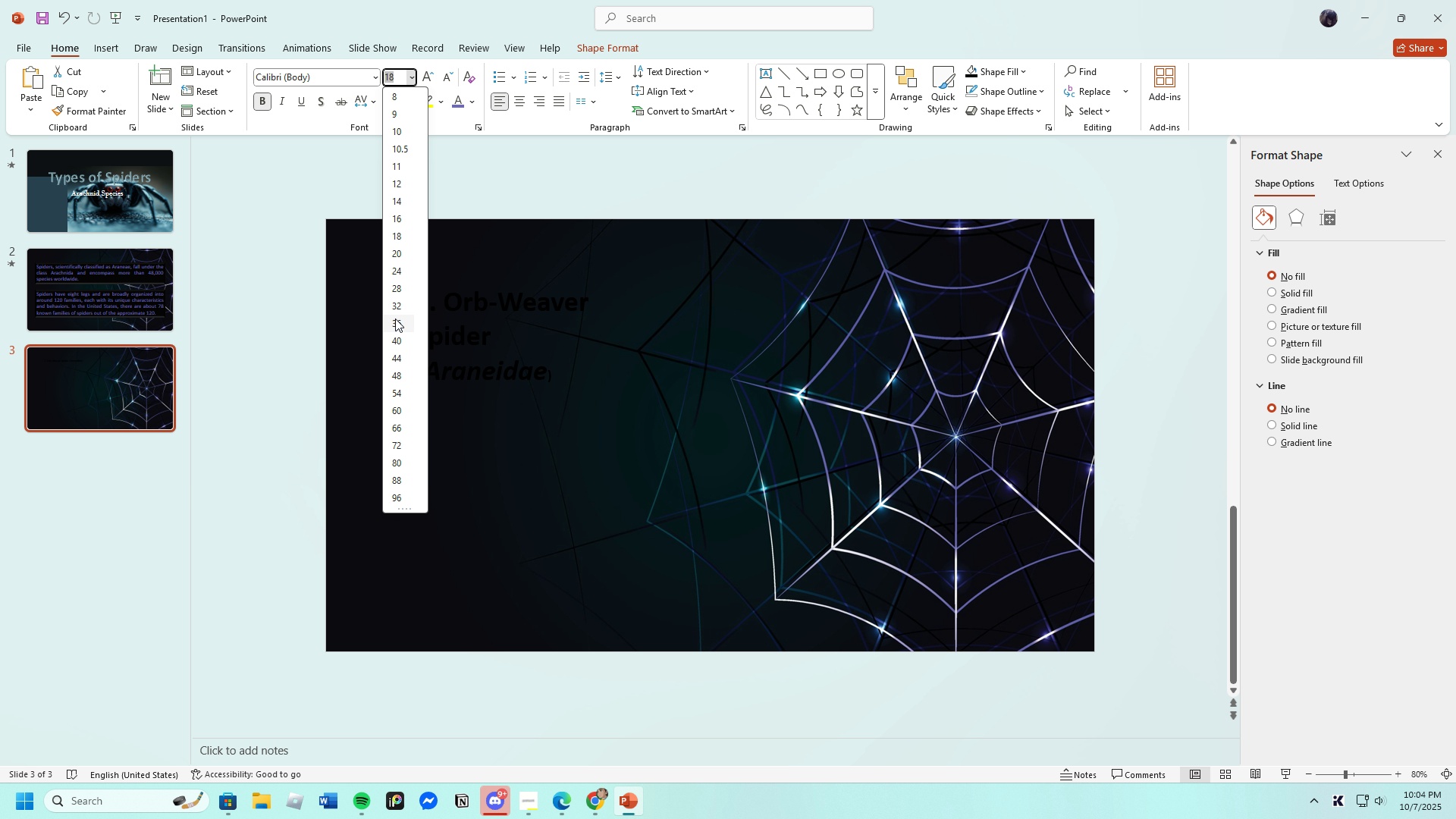 
left_click([395, 318])
 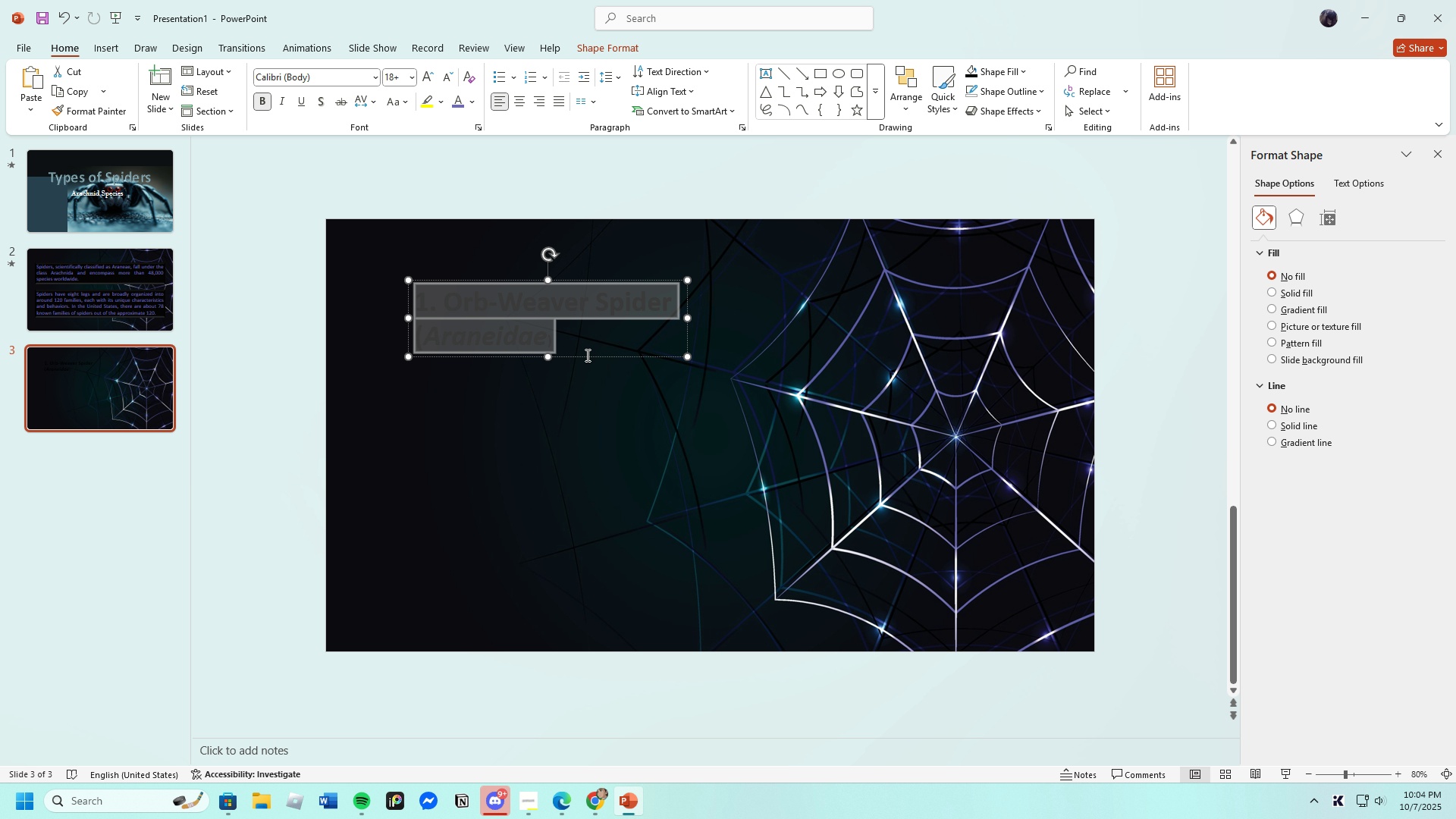 
wait(12.15)
 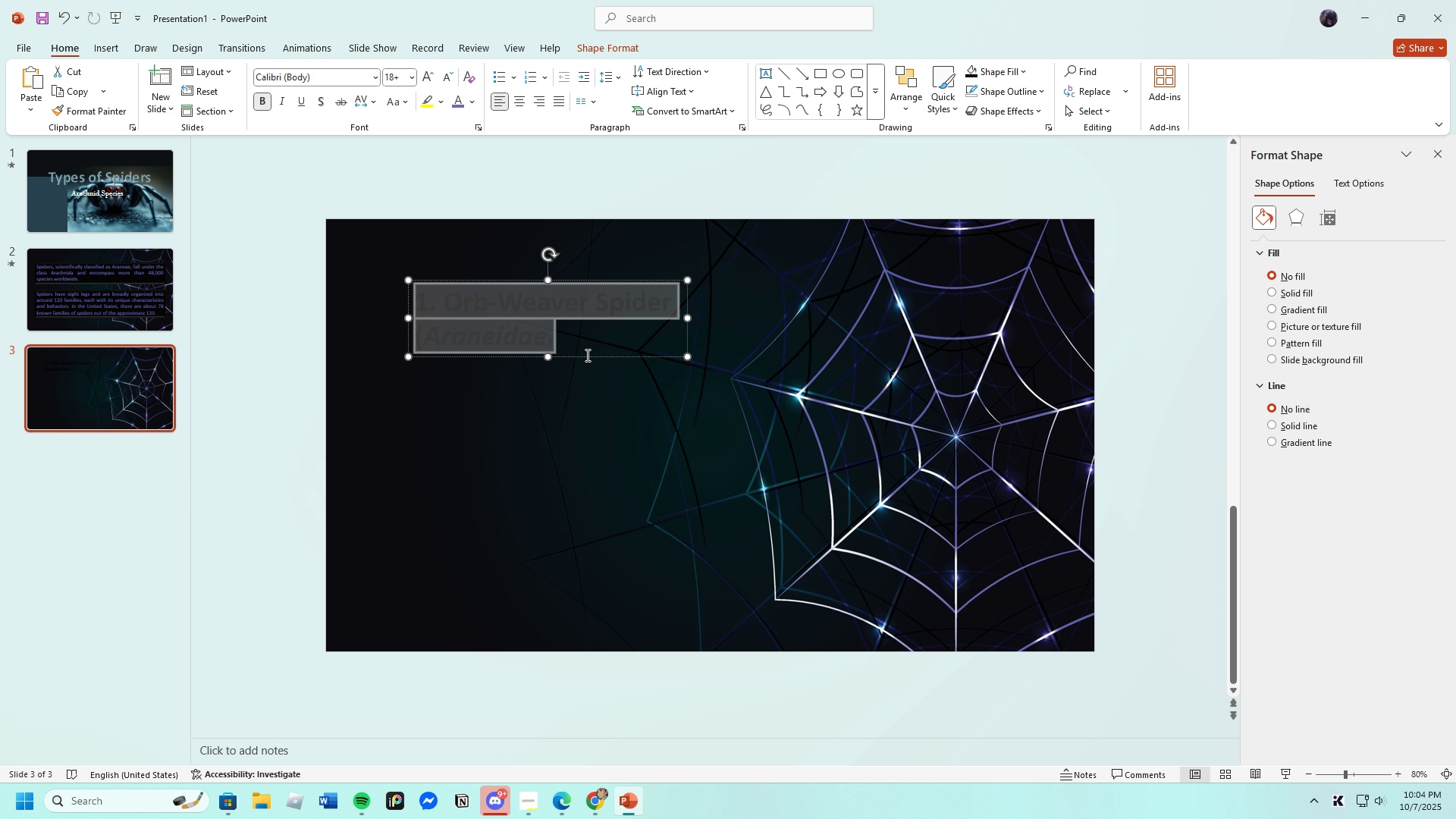 
left_click([458, 102])
 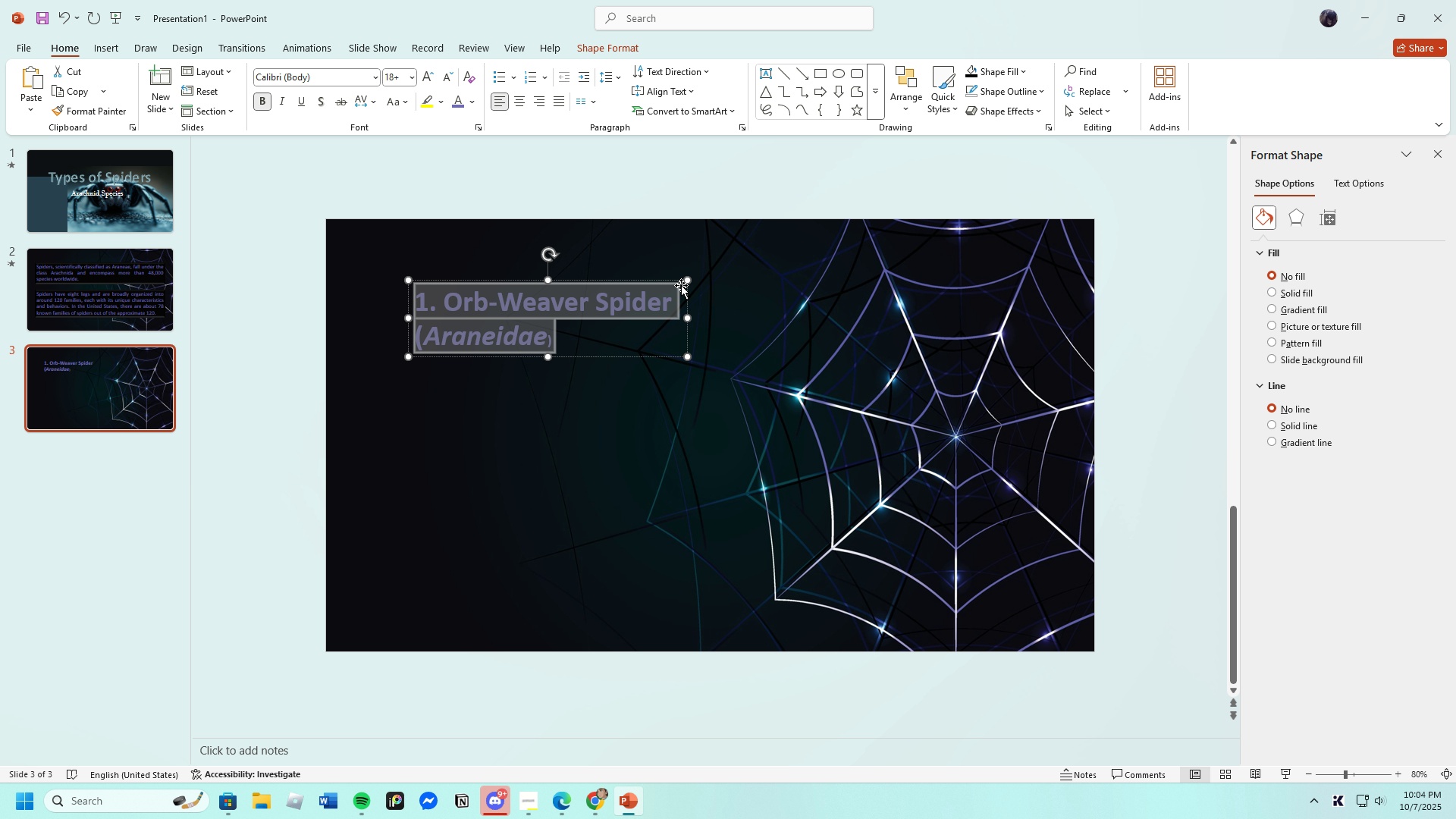 
left_click([723, 274])
 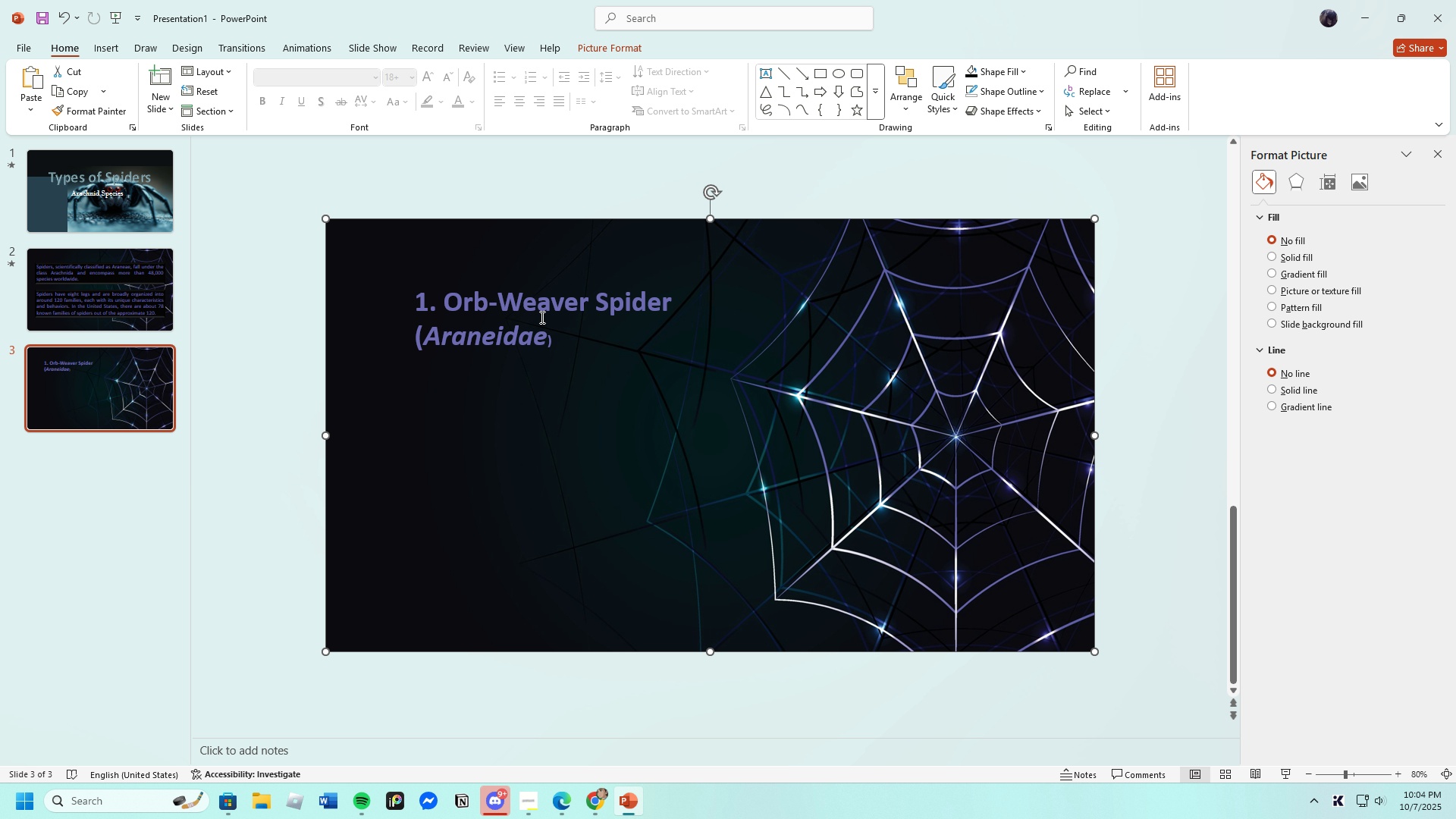 
left_click([541, 317])
 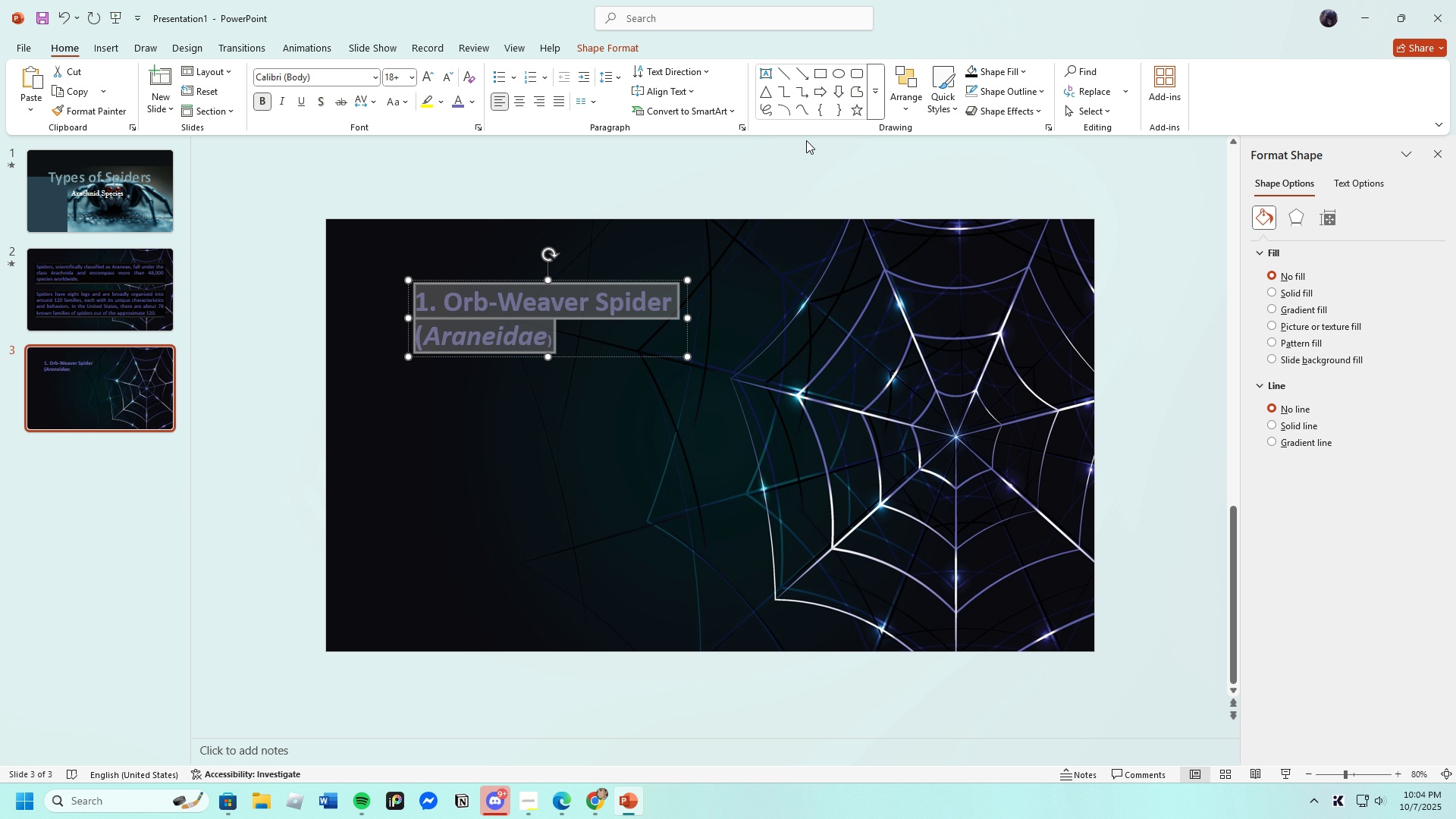 
wait(6.83)
 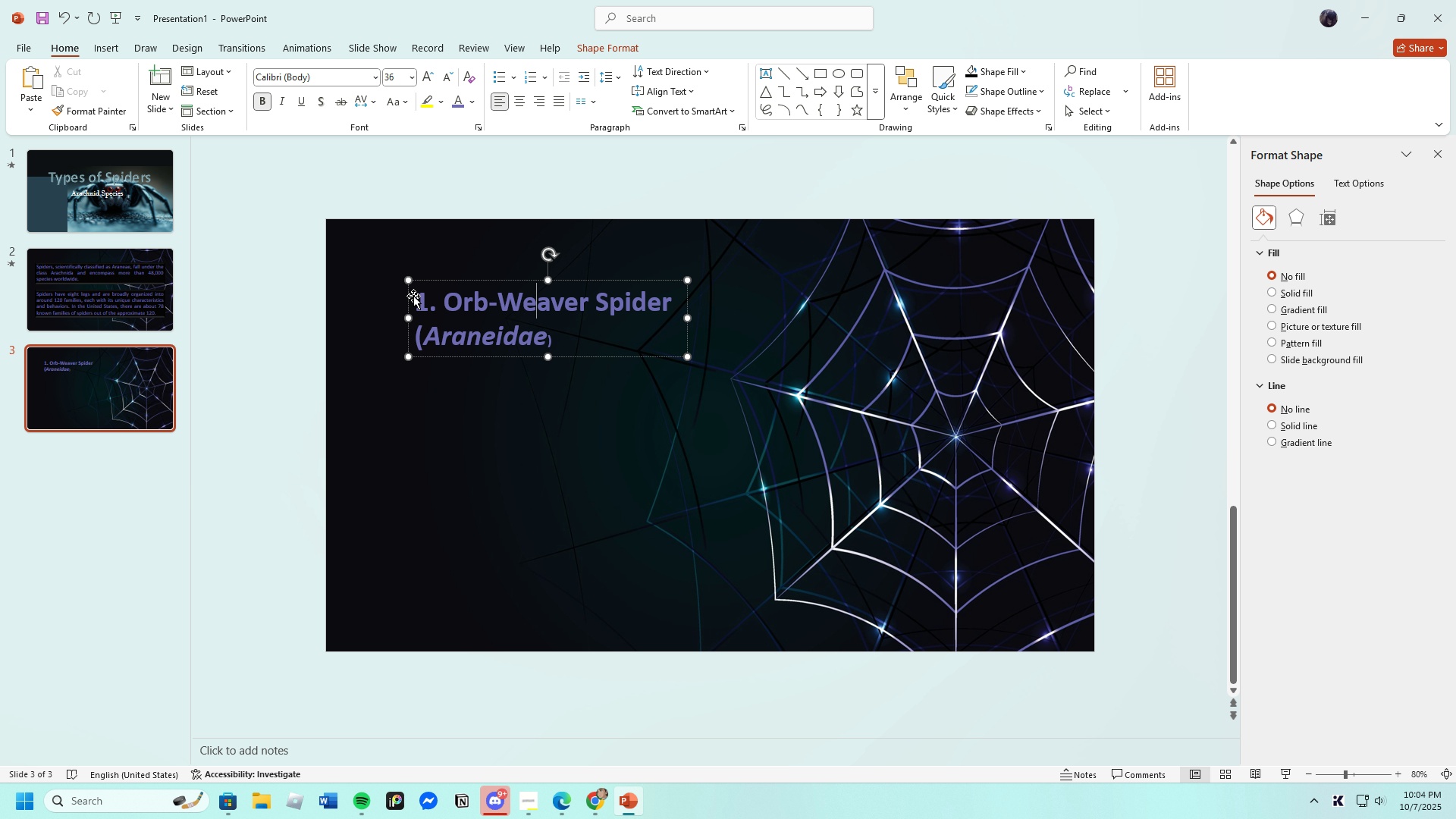 
left_click([377, 77])
 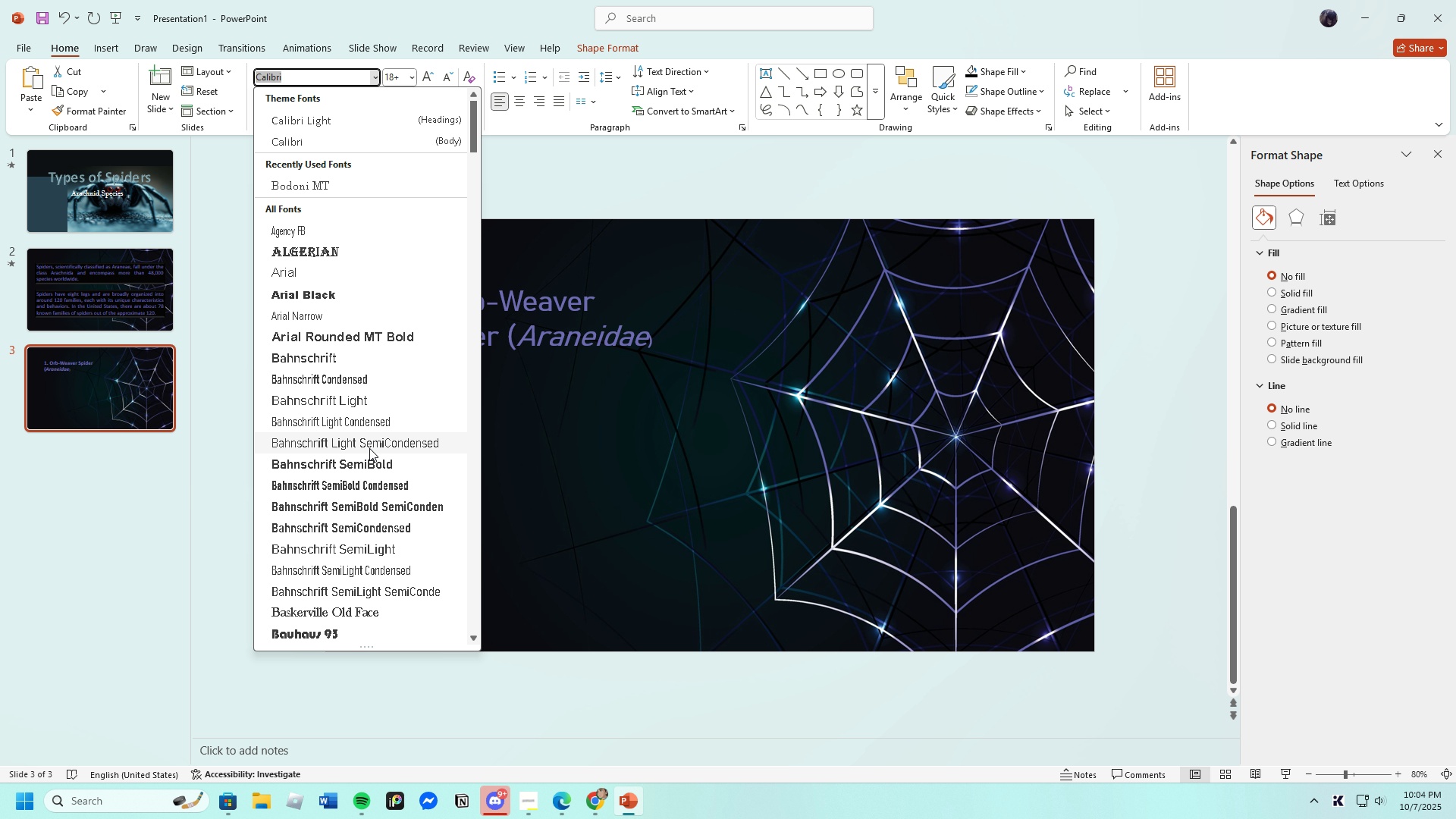 
scroll: coordinate [340, 612], scroll_direction: down, amount: 17.0
 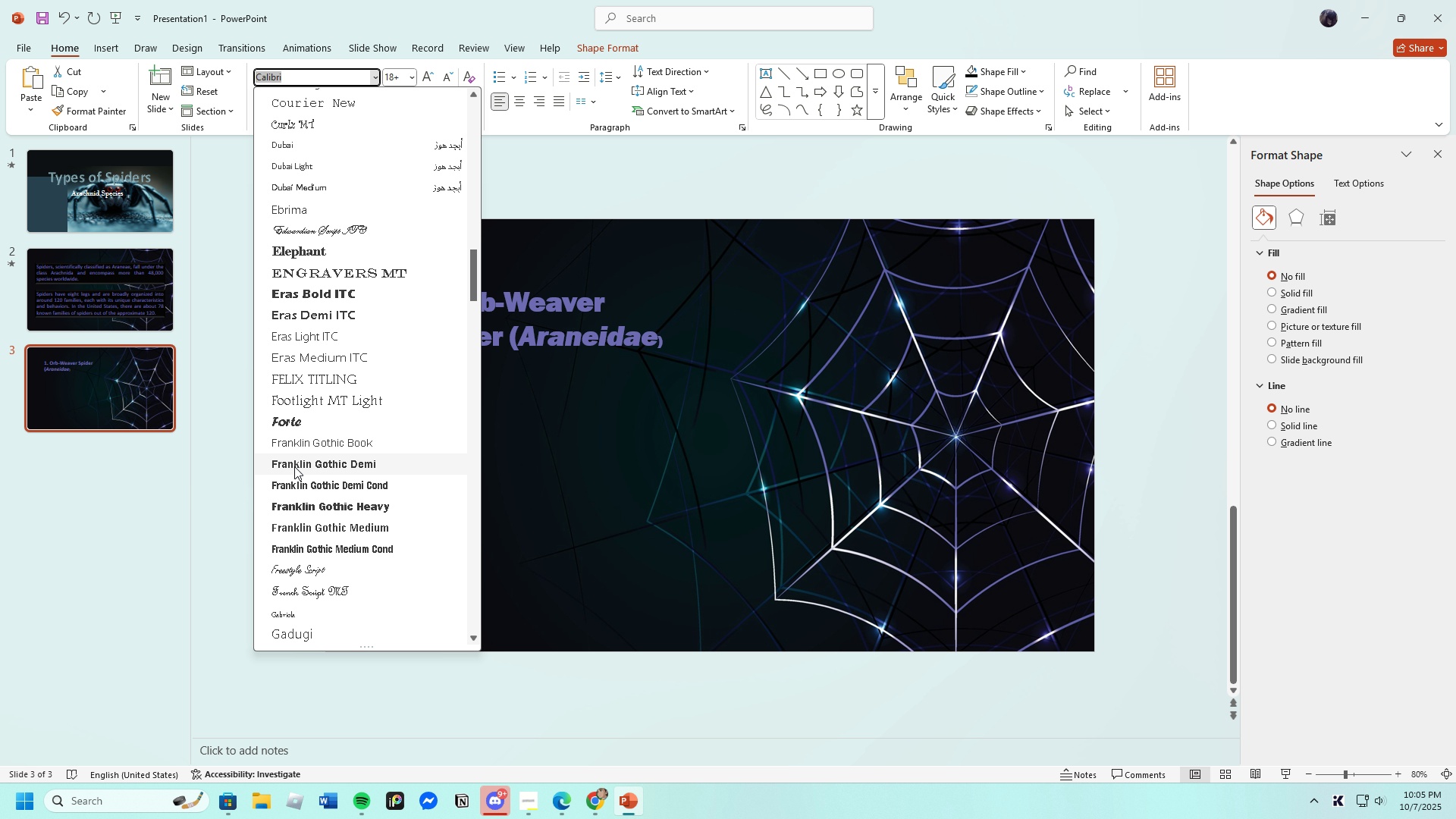 
mouse_move([300, 442])
 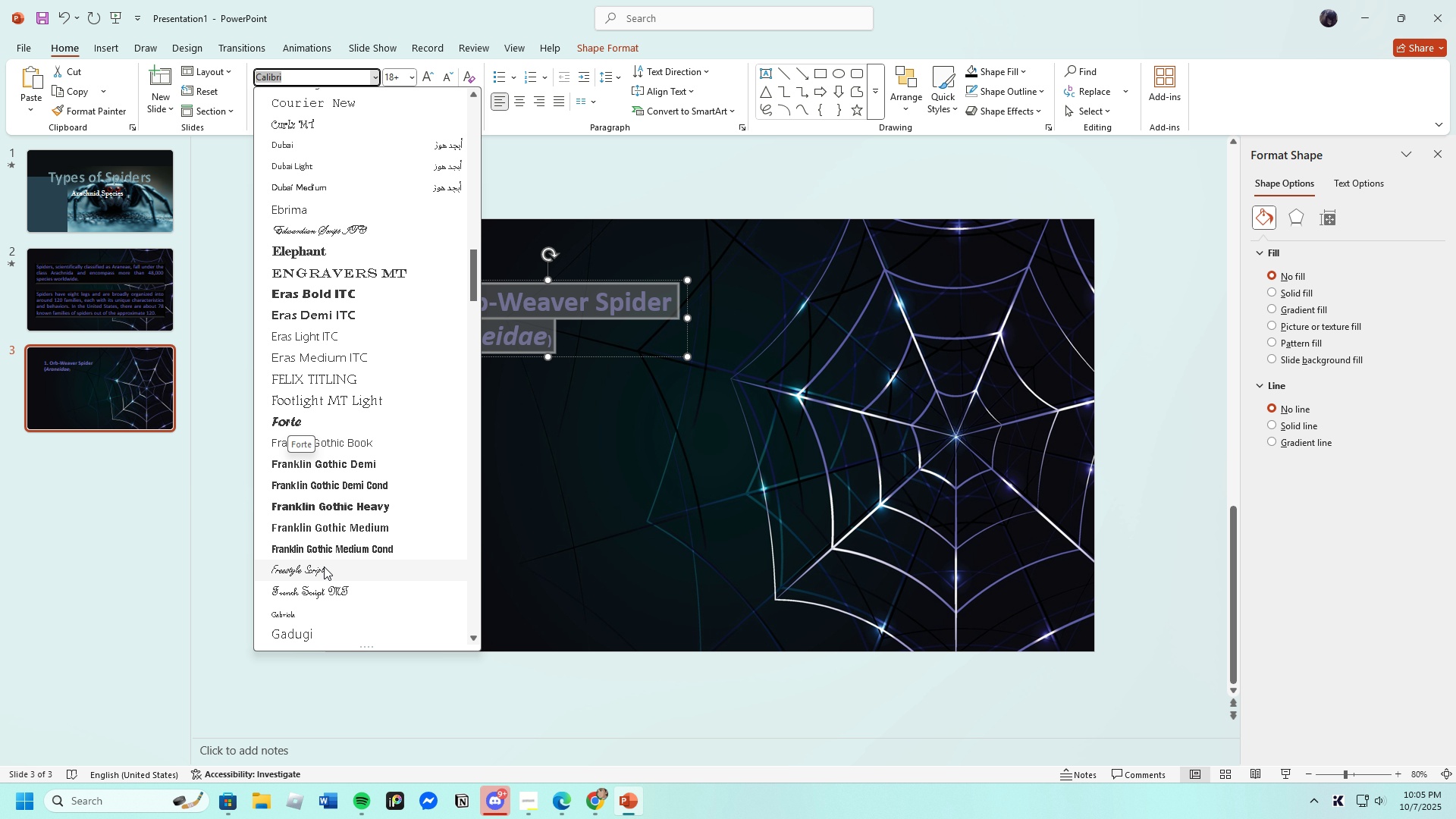 
scroll: coordinate [332, 601], scroll_direction: down, amount: 8.0
 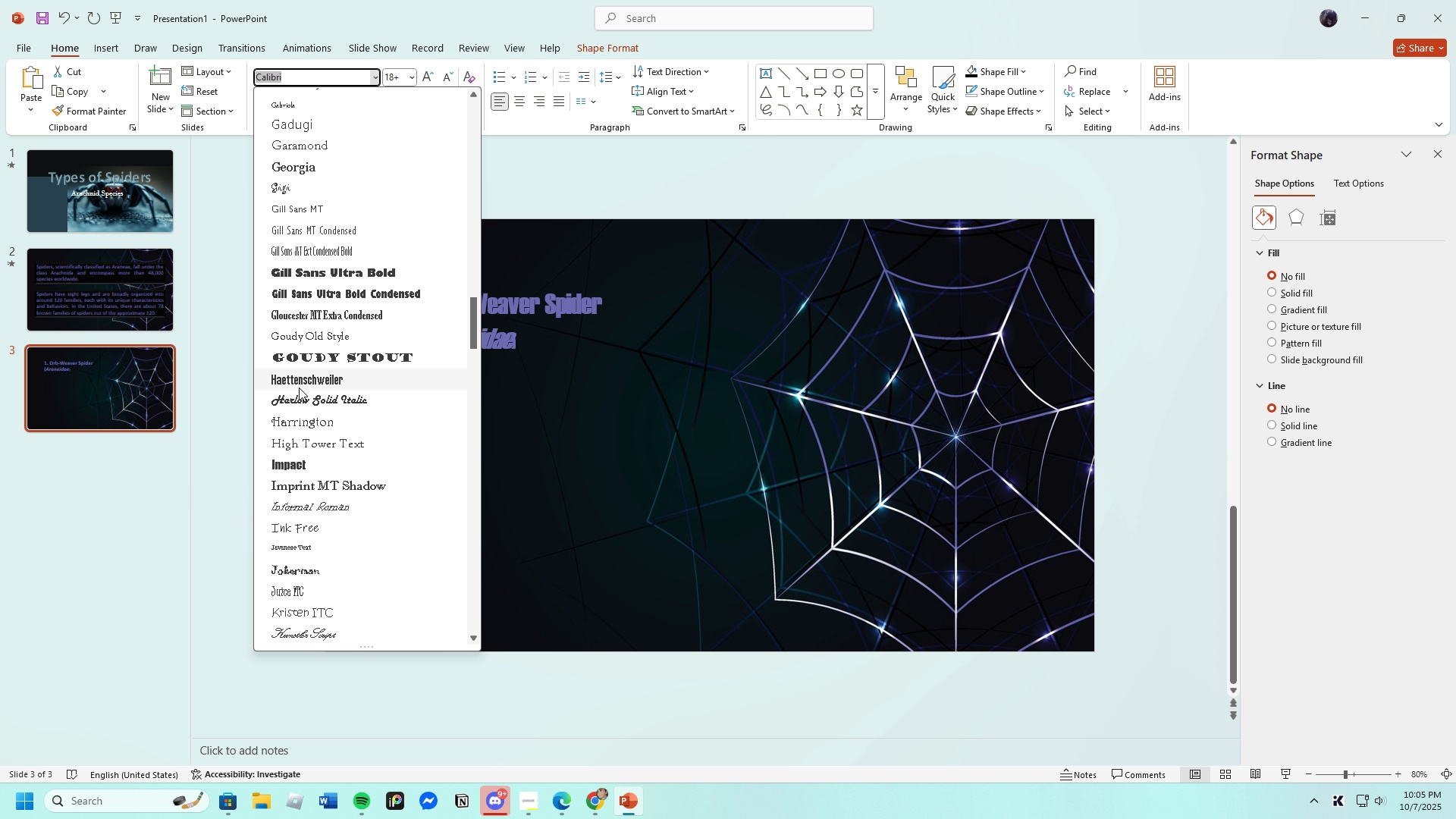 
wait(5.13)
 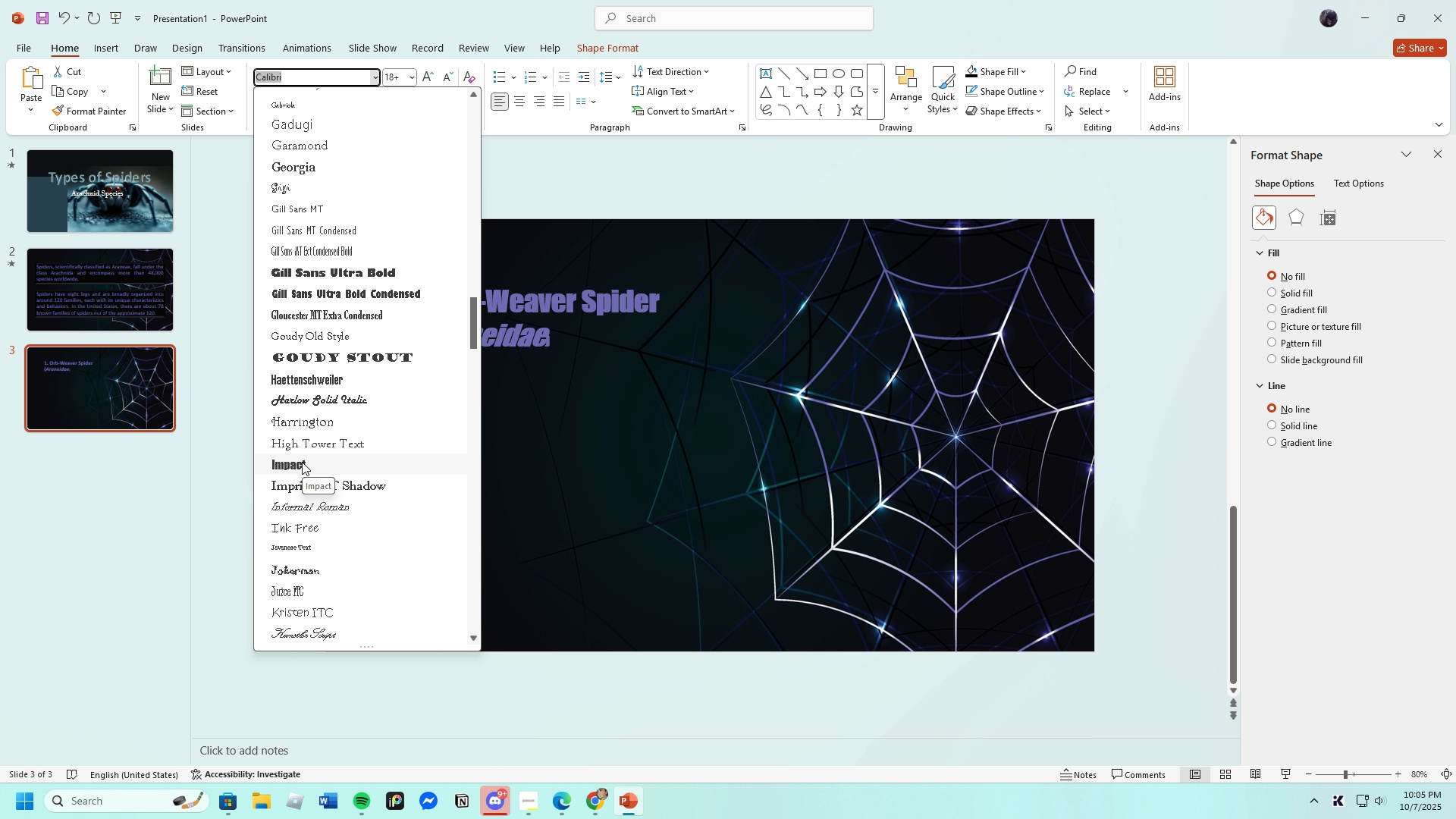 
left_click([299, 387])
 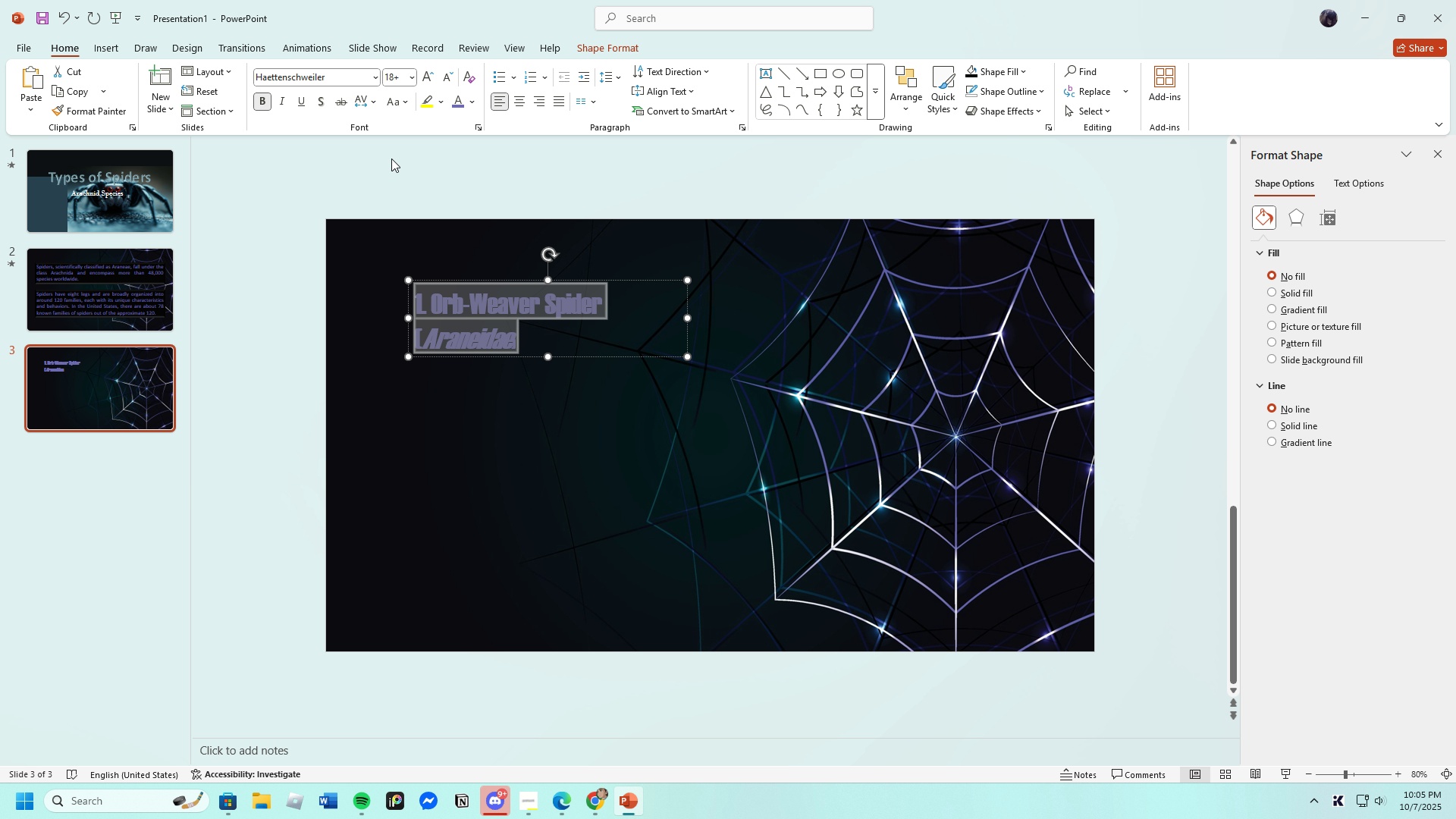 
wait(6.31)
 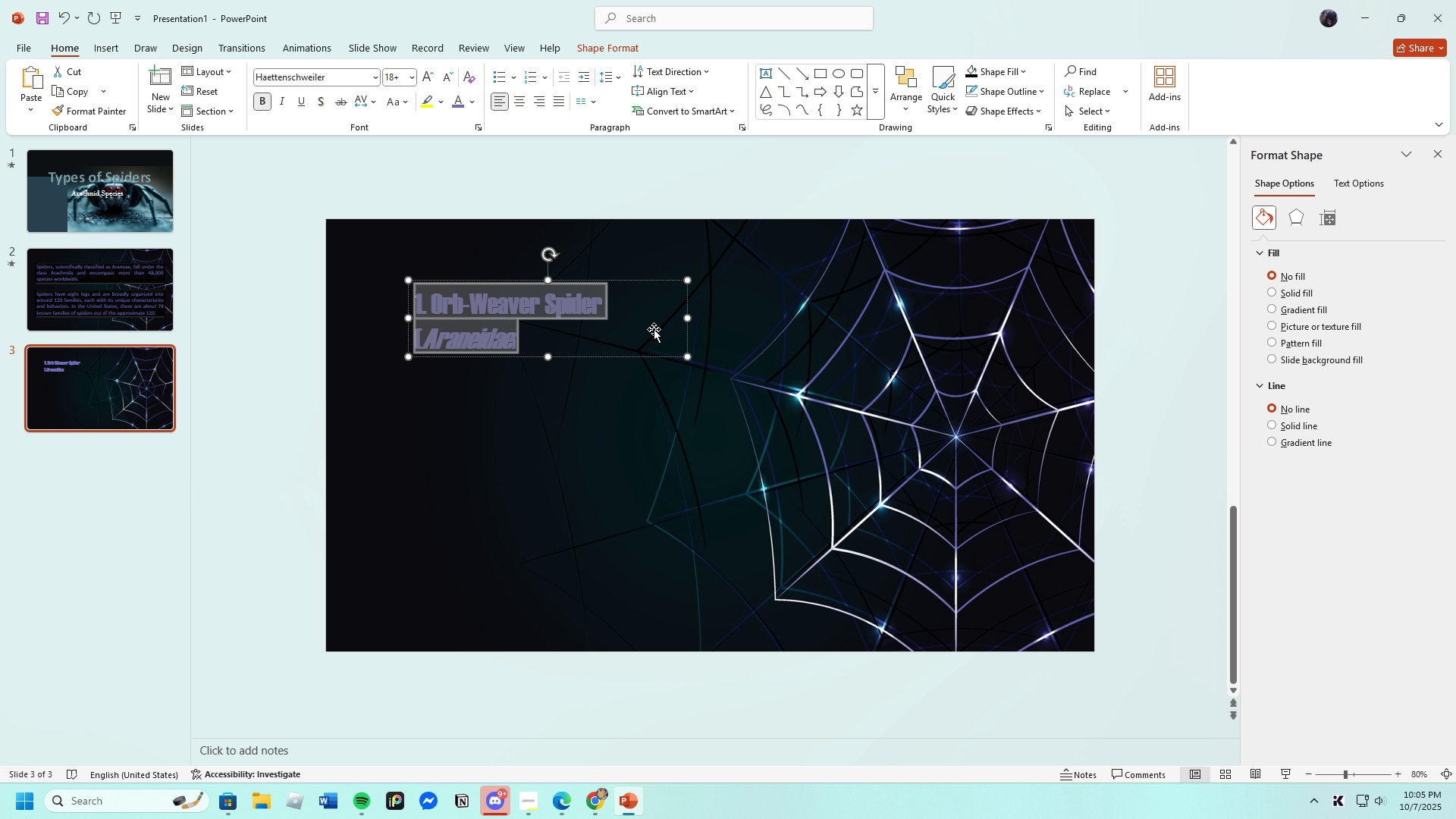 
left_click([363, 96])
 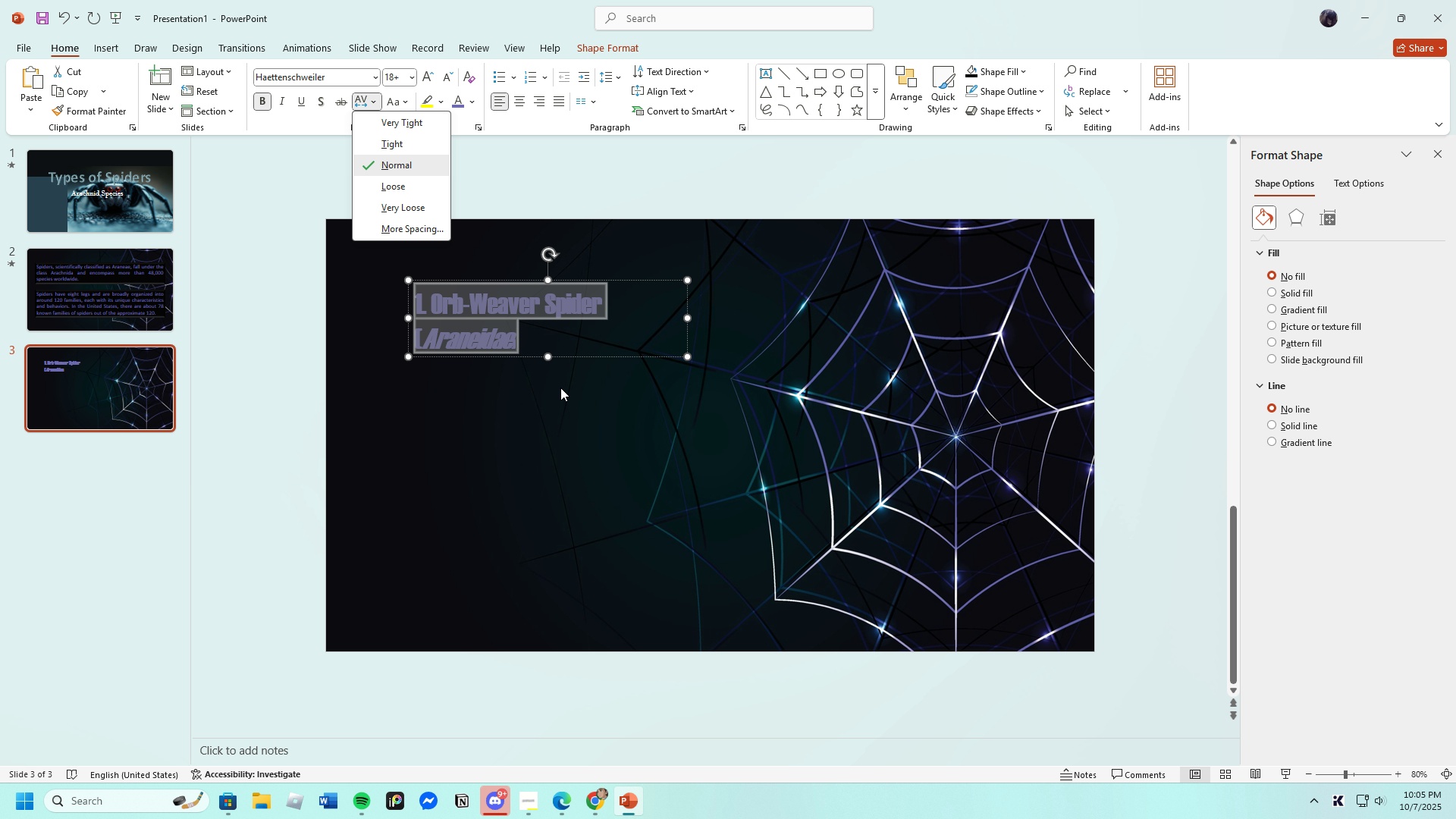 
wait(6.6)
 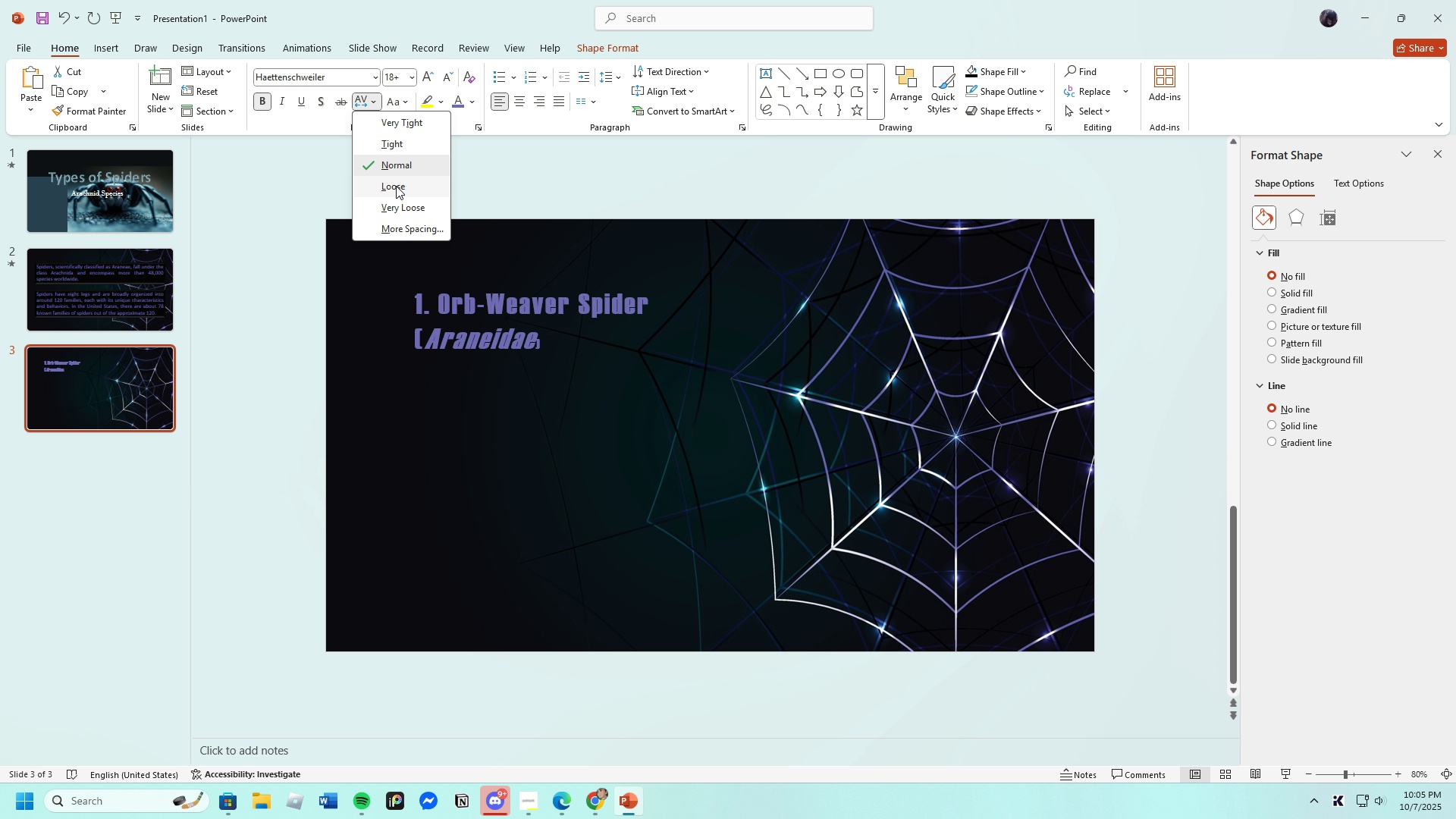 
left_click([369, 78])
 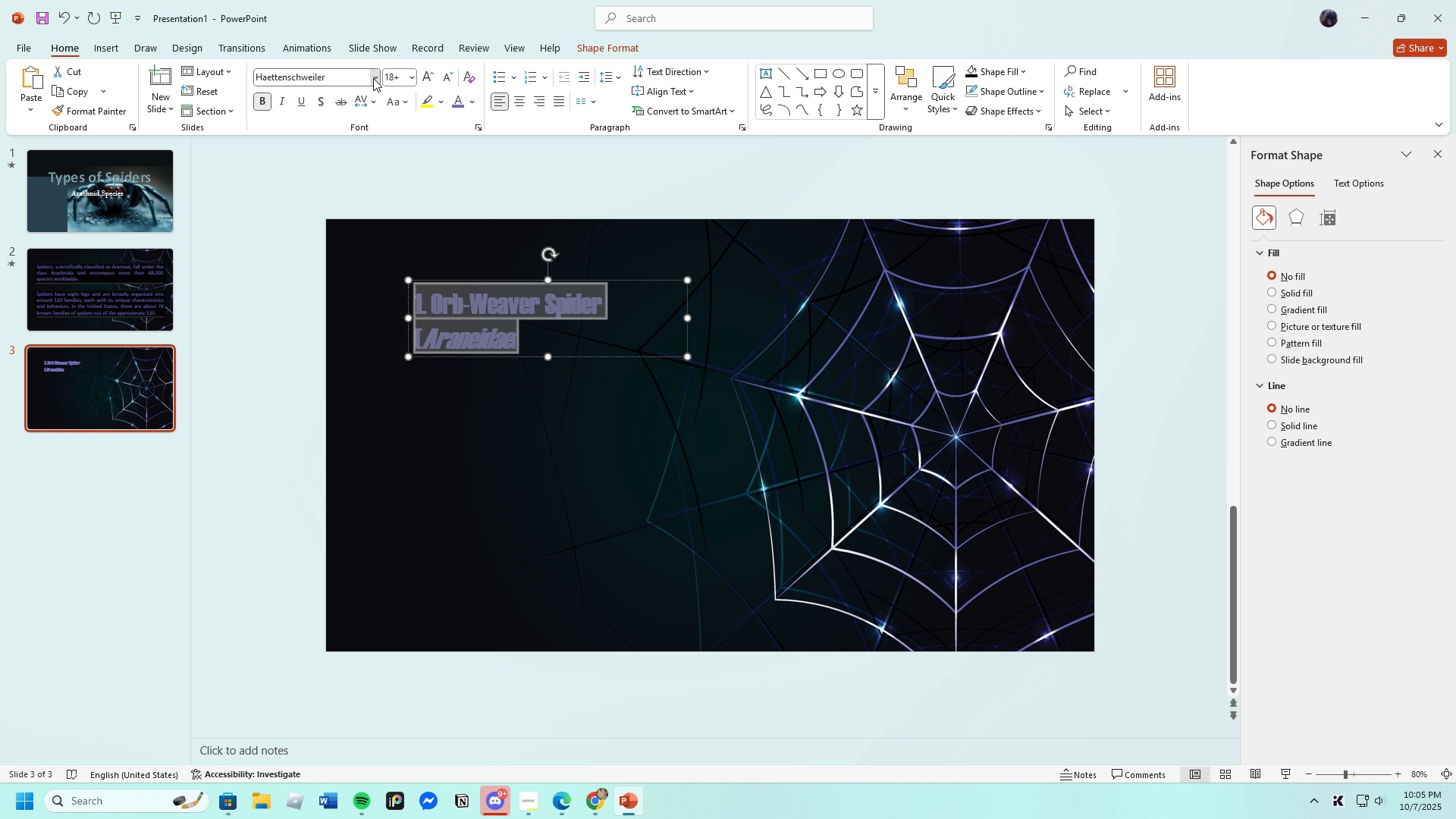 
left_click([373, 78])
 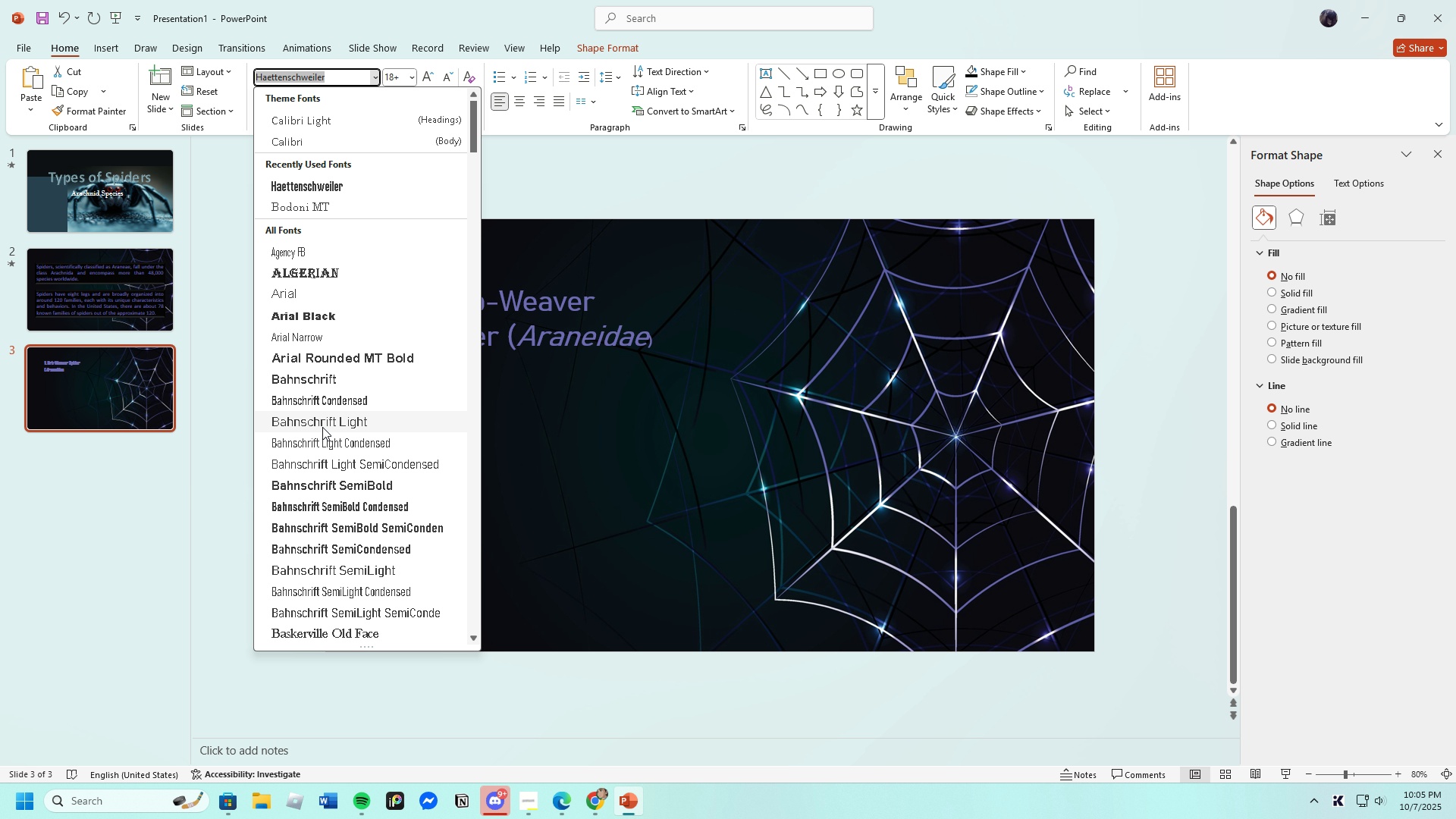 
scroll: coordinate [354, 336], scroll_direction: down, amount: 7.0
 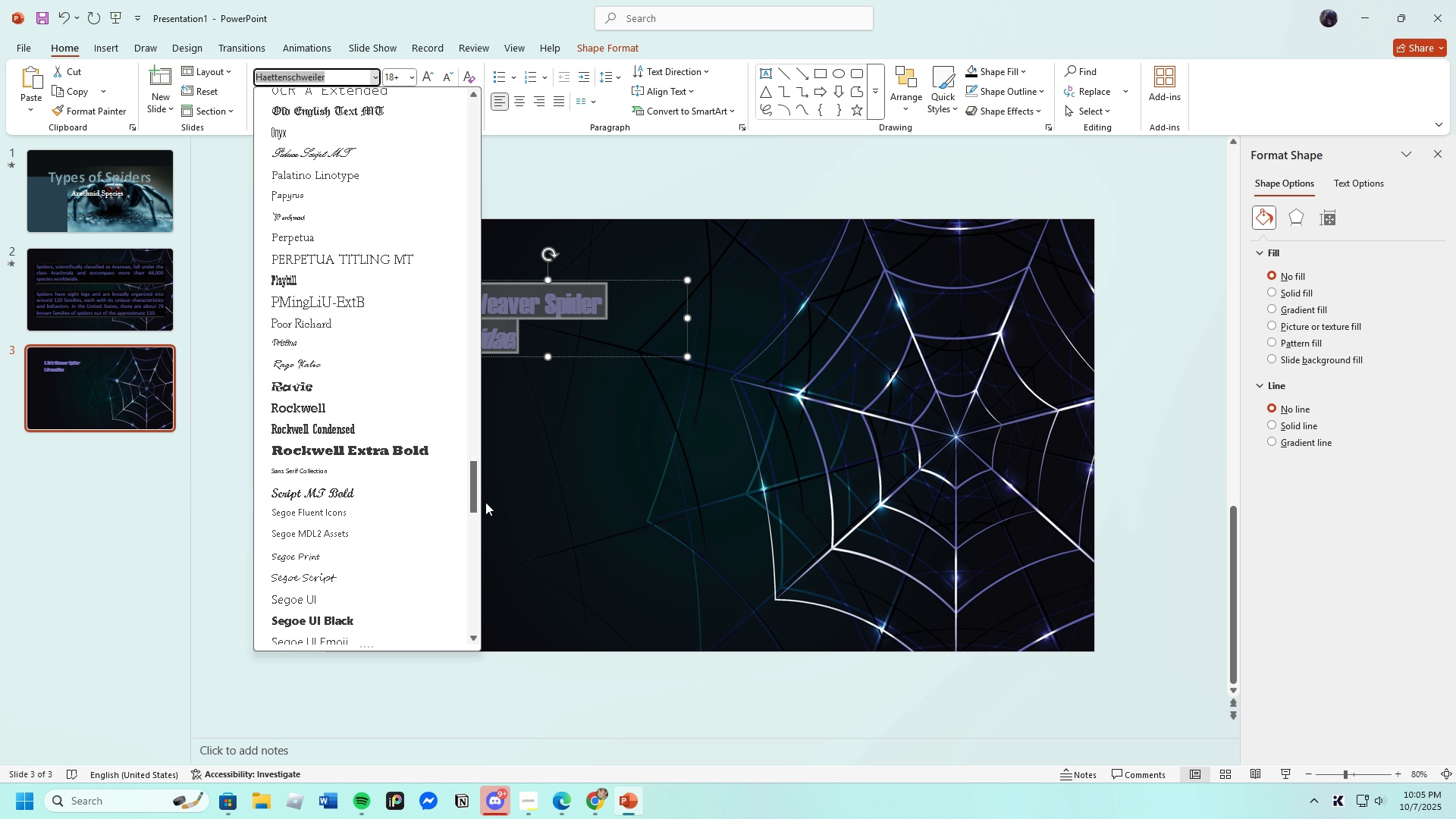 
mouse_move([388, 460])
 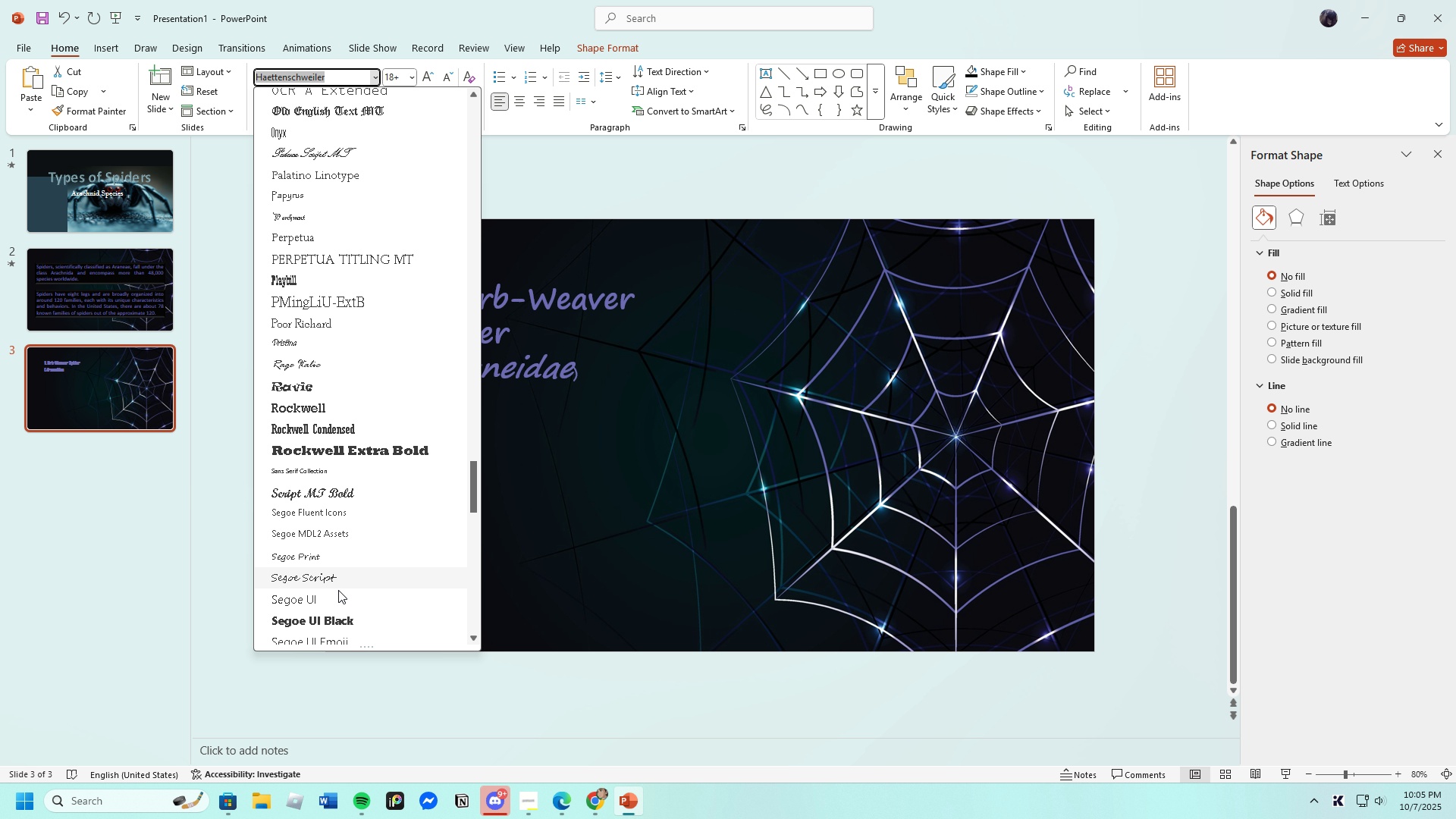 
scroll: coordinate [335, 570], scroll_direction: down, amount: 18.0
 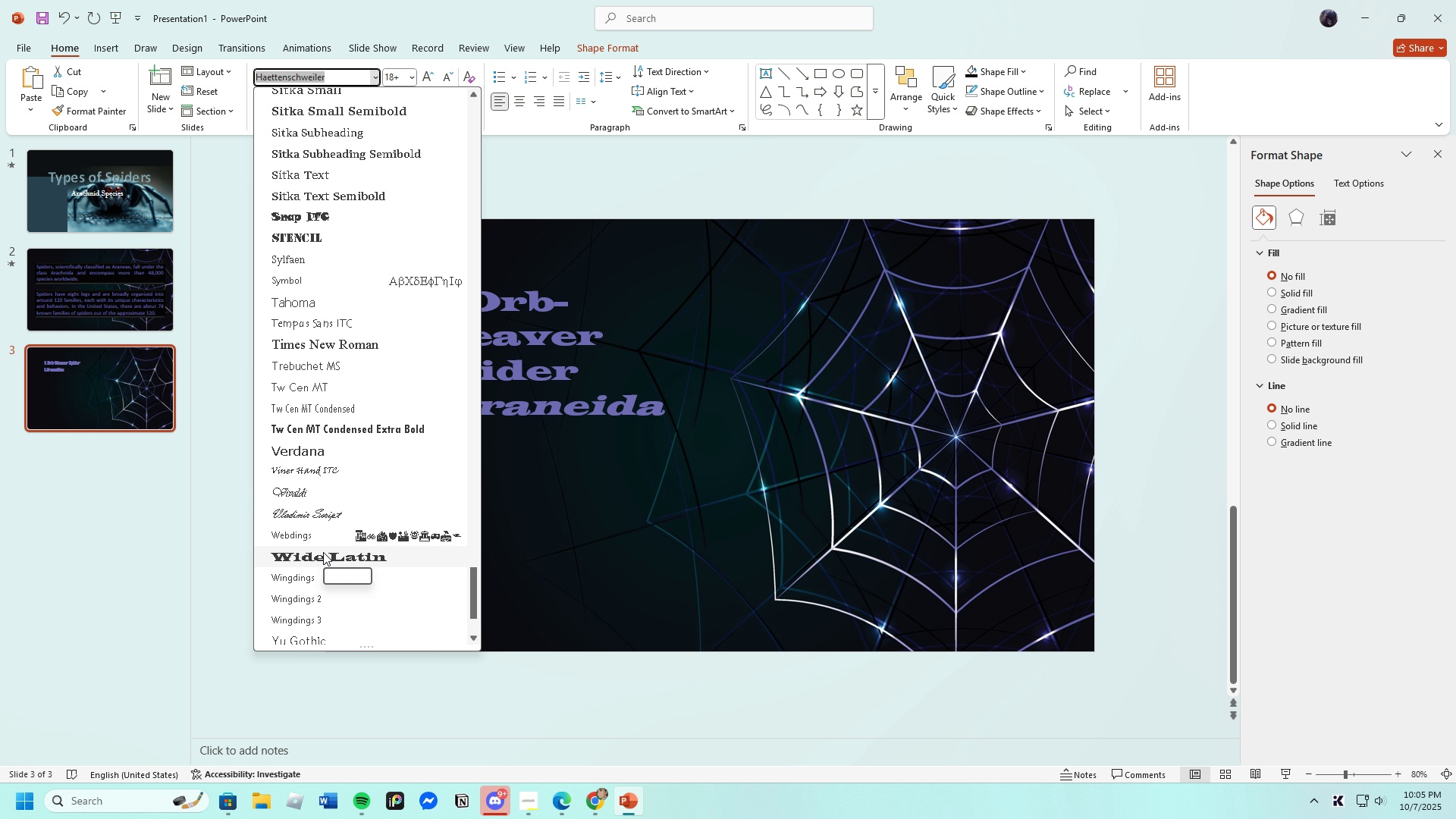 
scroll: coordinate [329, 536], scroll_direction: down, amount: 8.0
 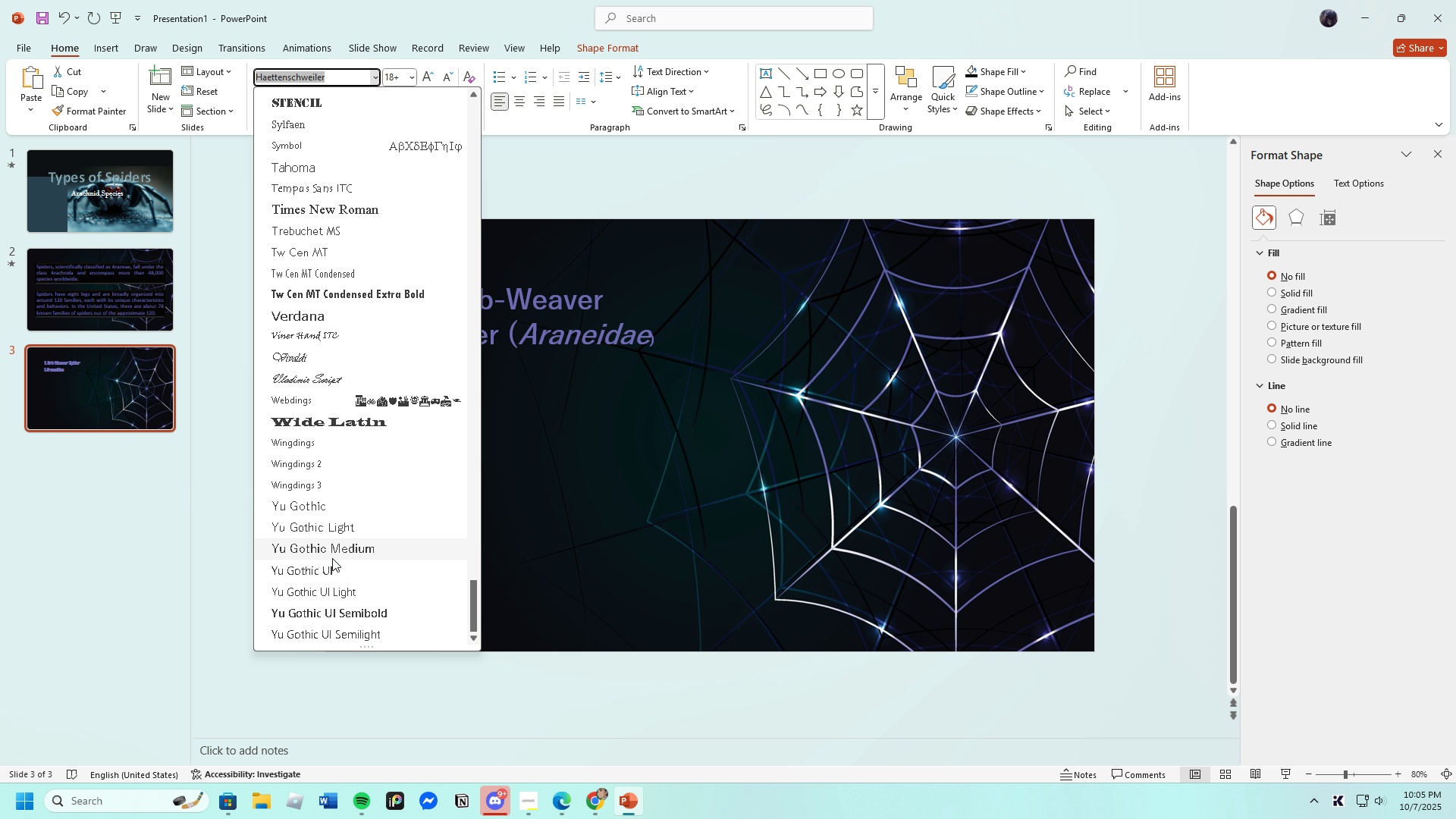 
scroll: coordinate [334, 509], scroll_direction: up, amount: 15.0
 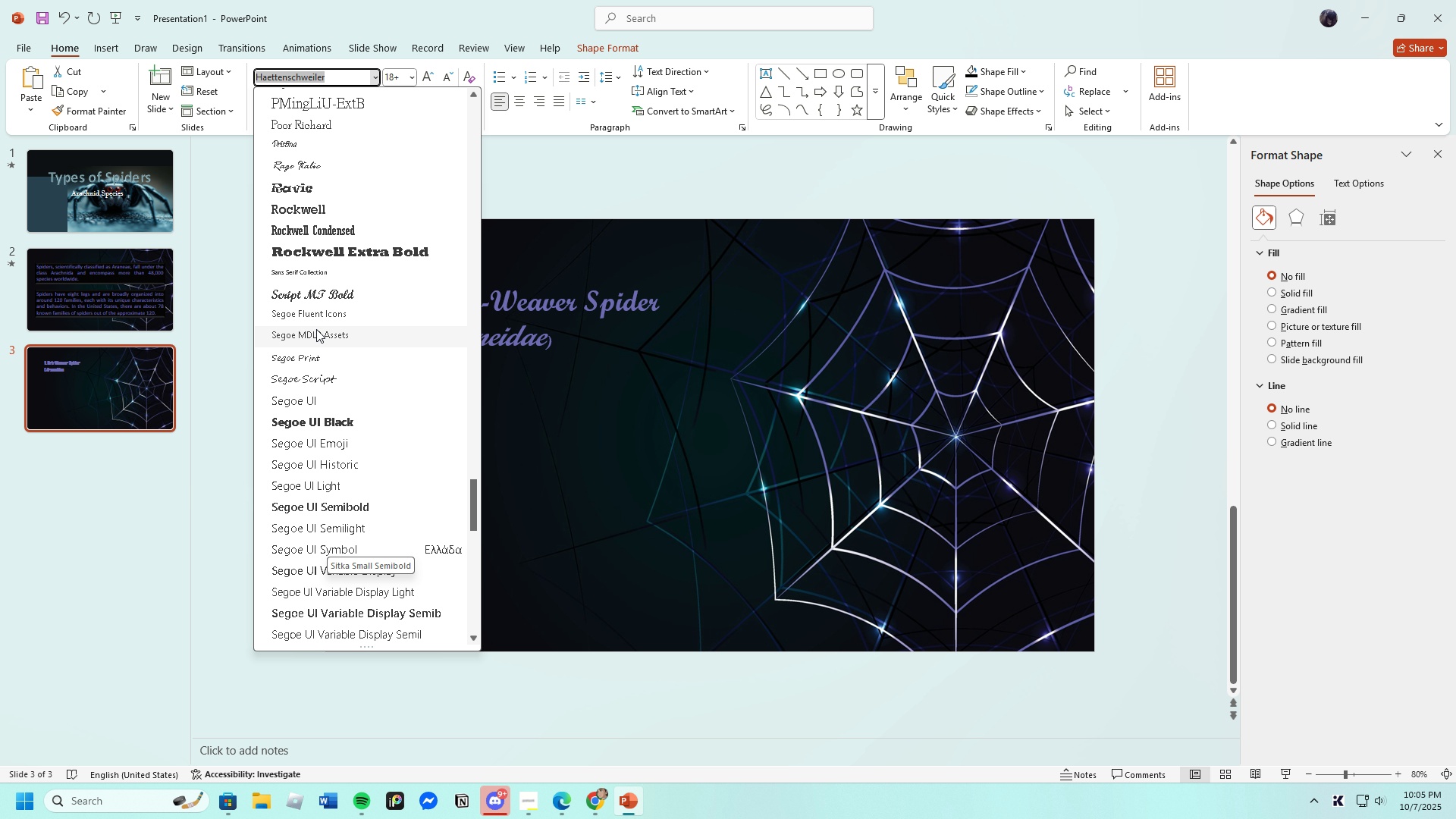 
scroll: coordinate [328, 457], scroll_direction: up, amount: 12.0
 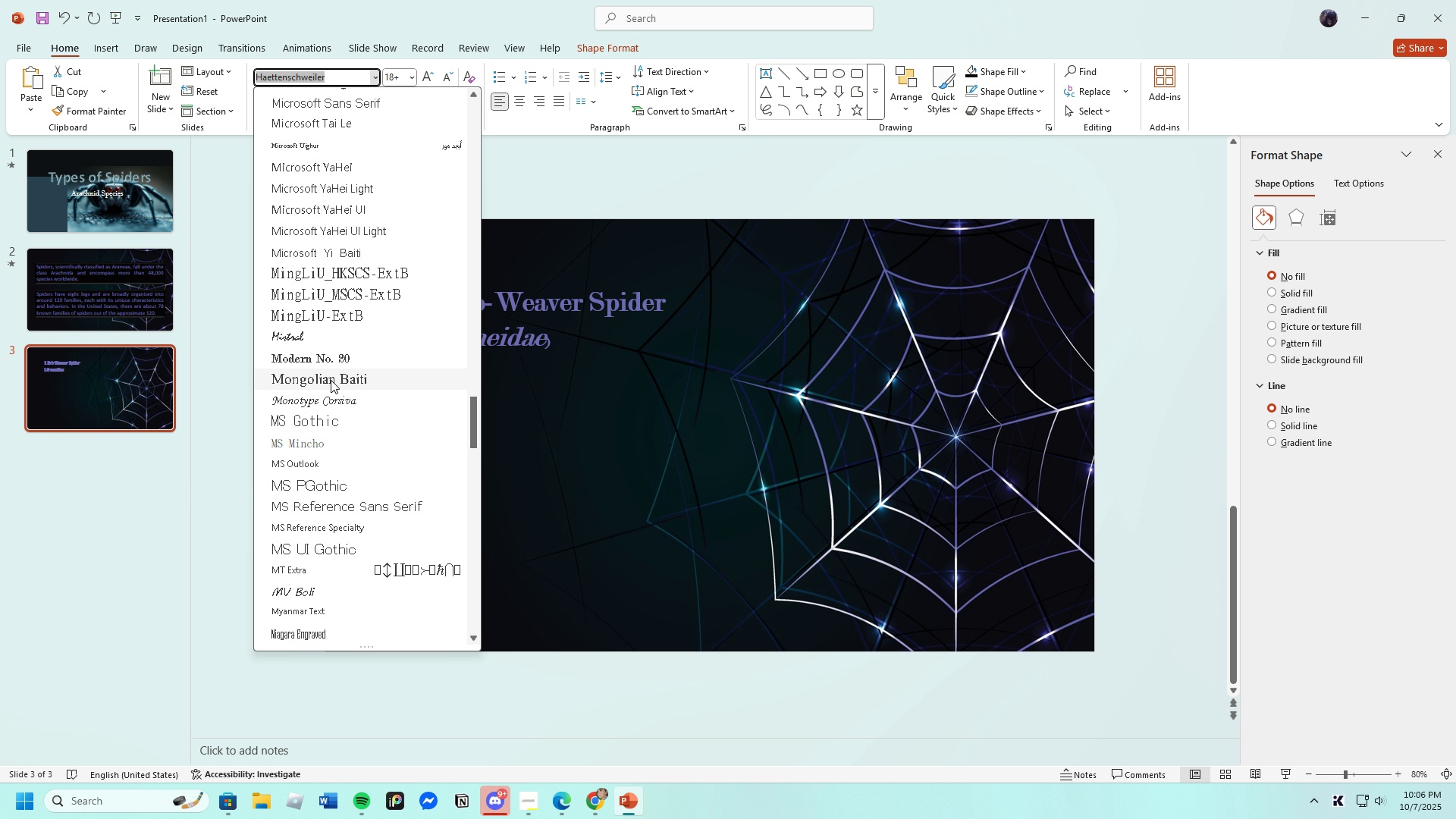 
scroll: coordinate [362, 417], scroll_direction: up, amount: 10.0
 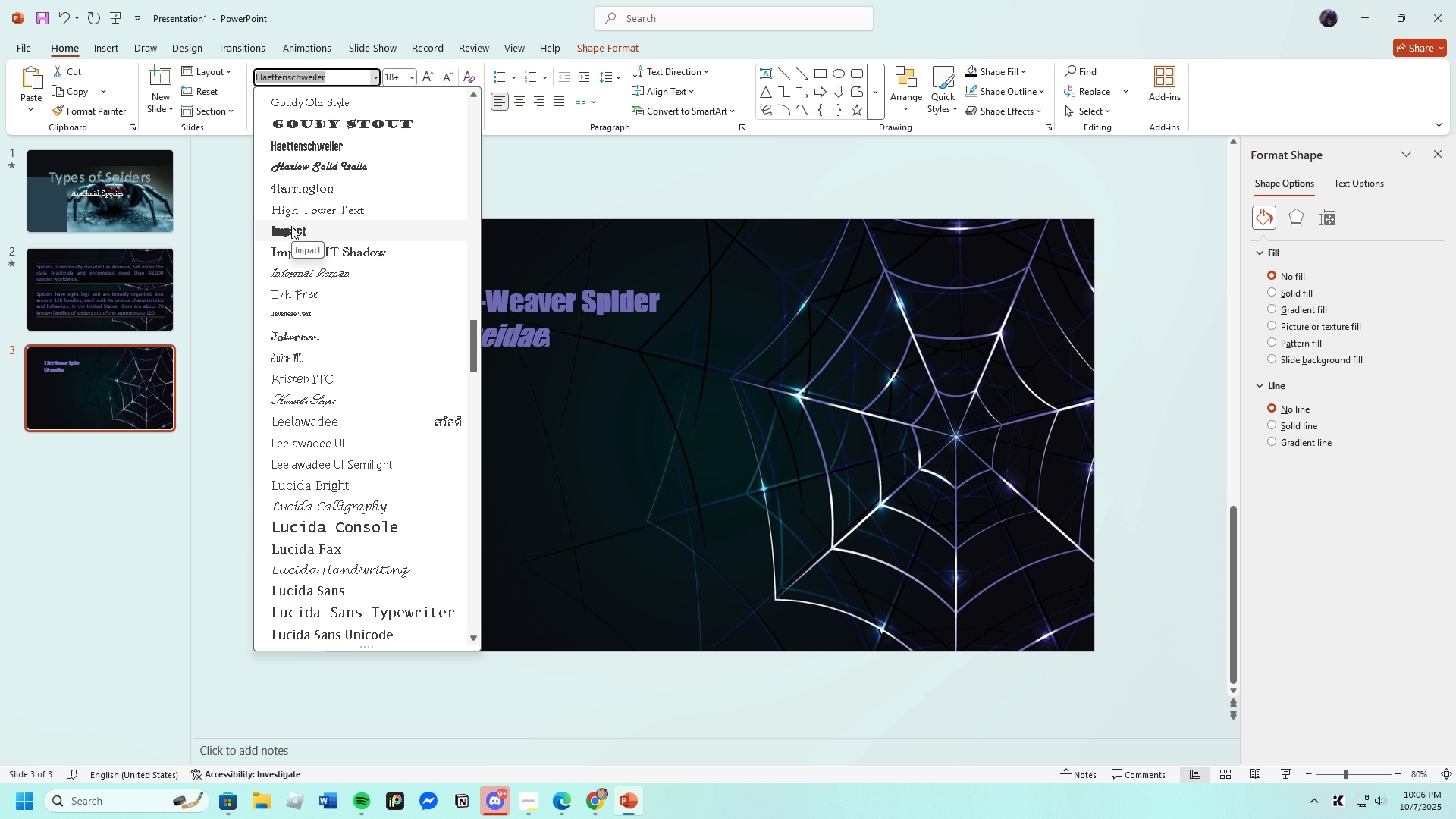 
left_click([291, 226])
 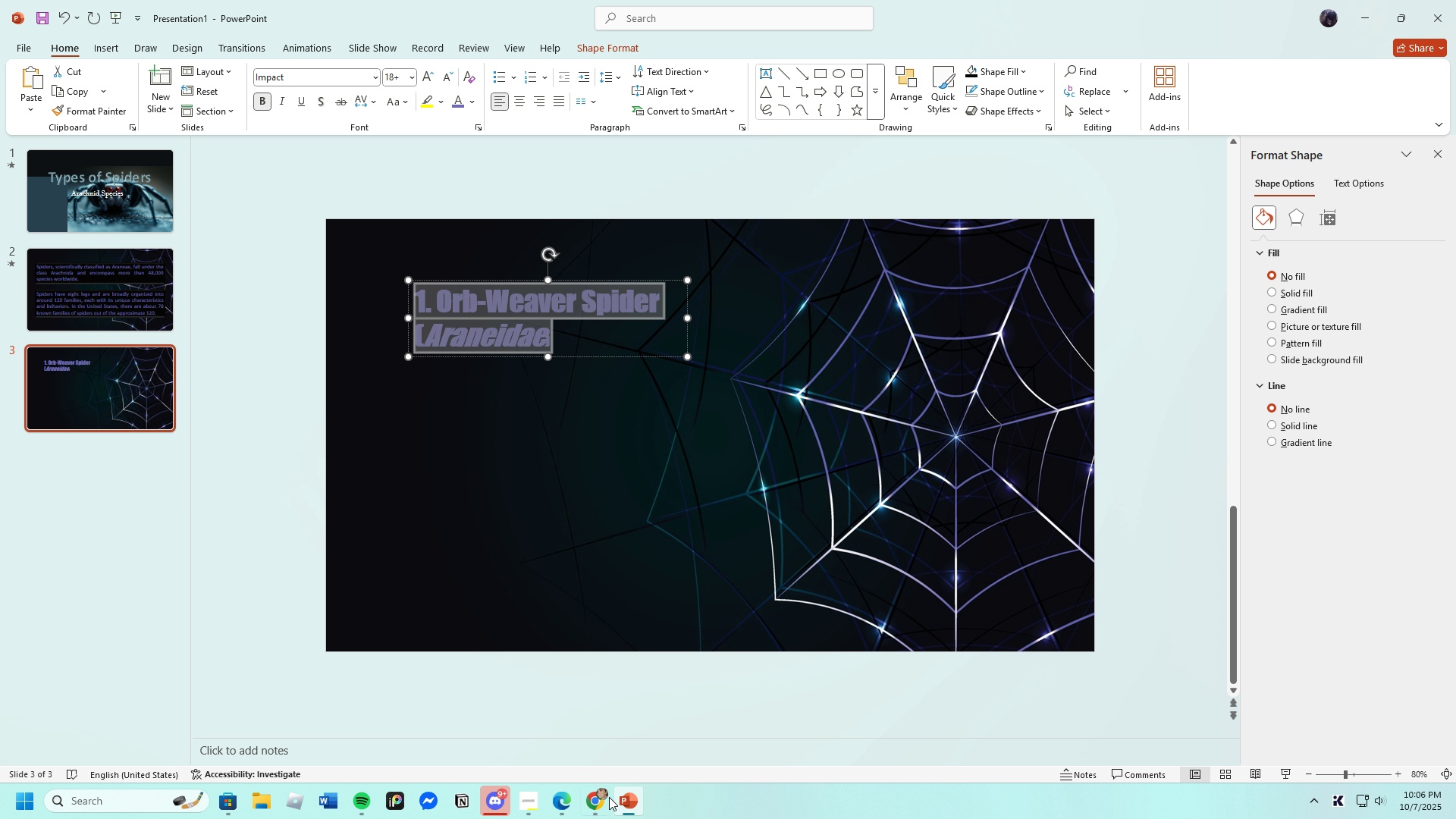 
left_click([593, 807])
 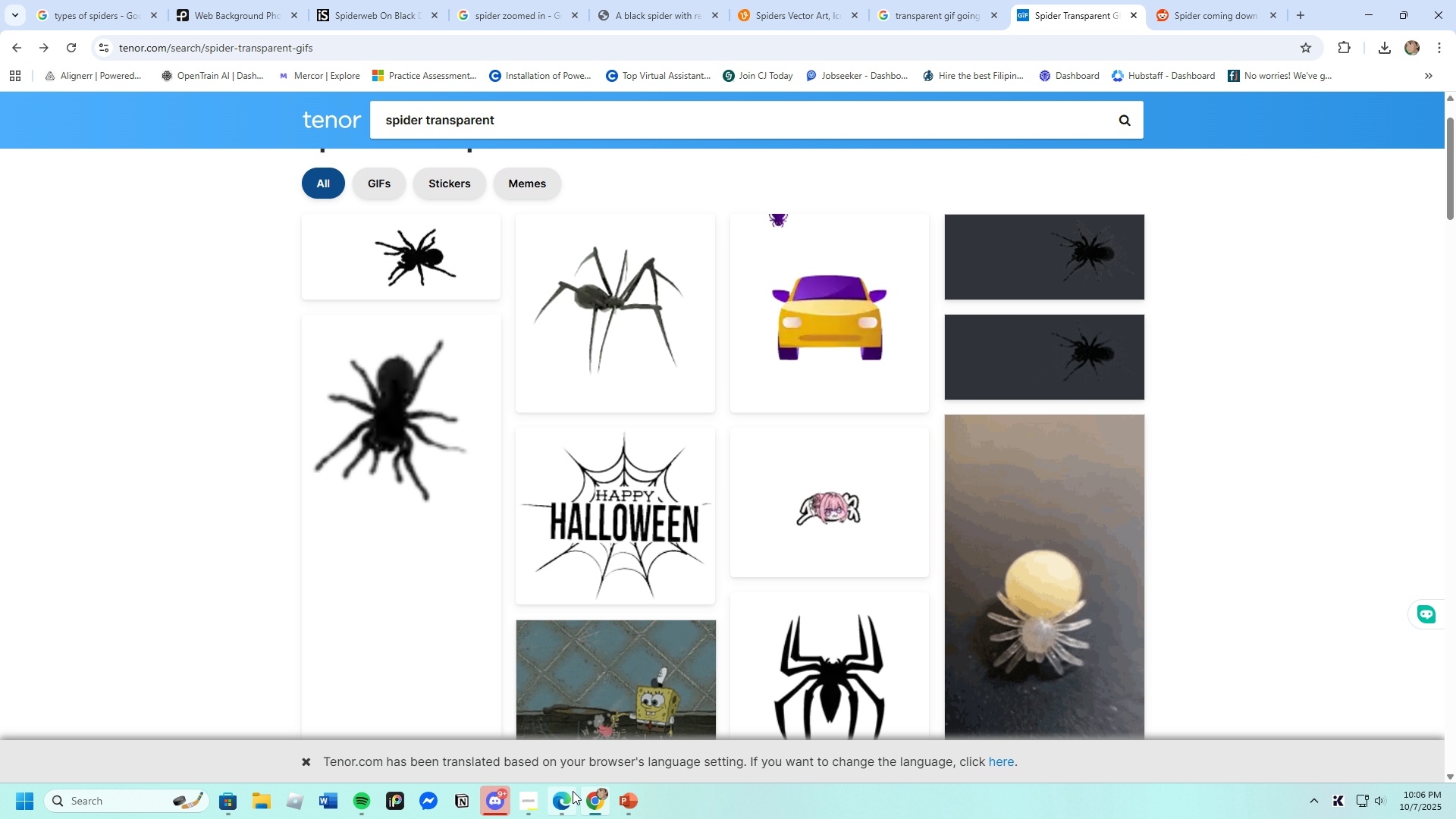 
left_click([560, 798])
 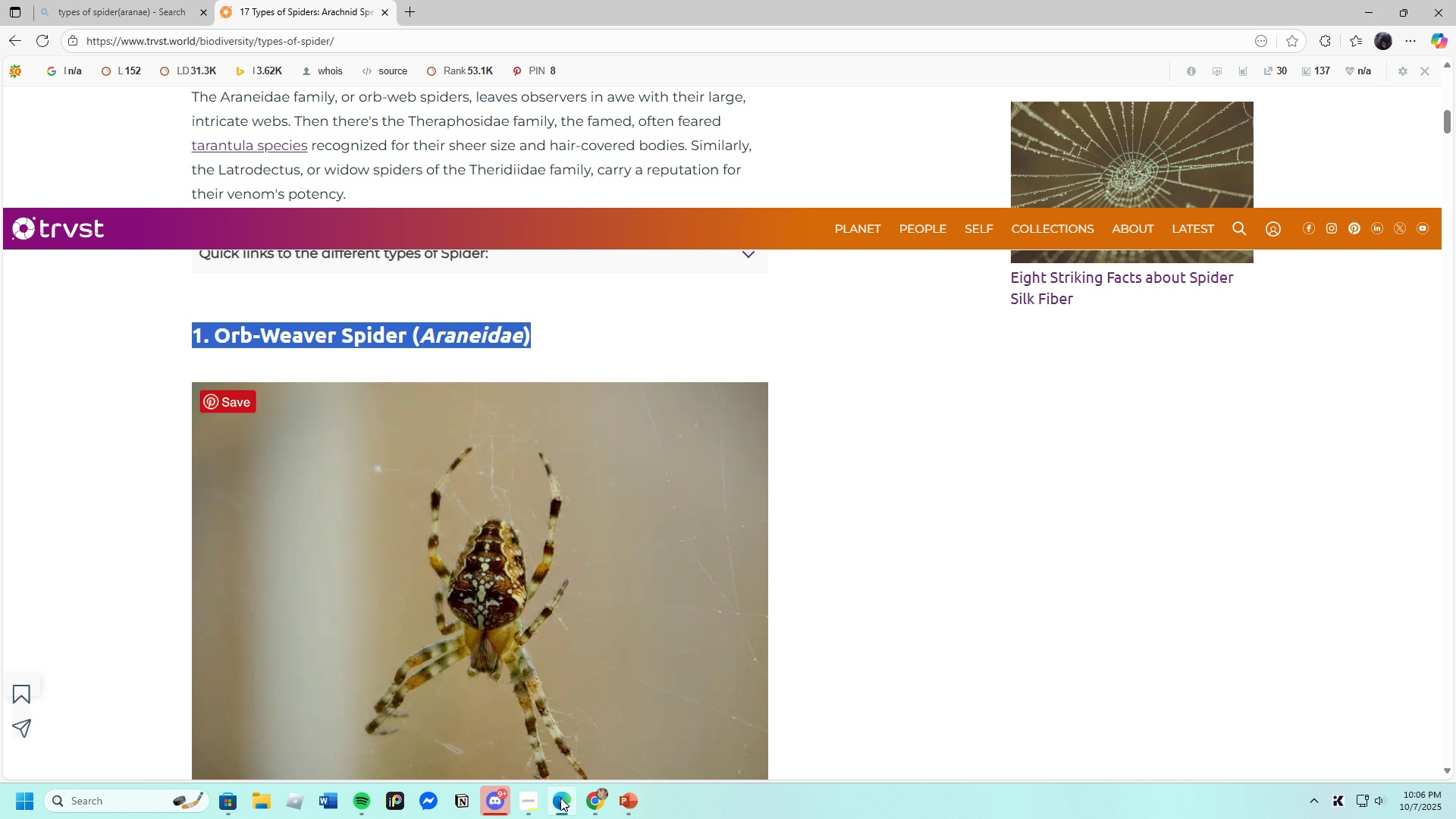 
left_click([560, 798])
 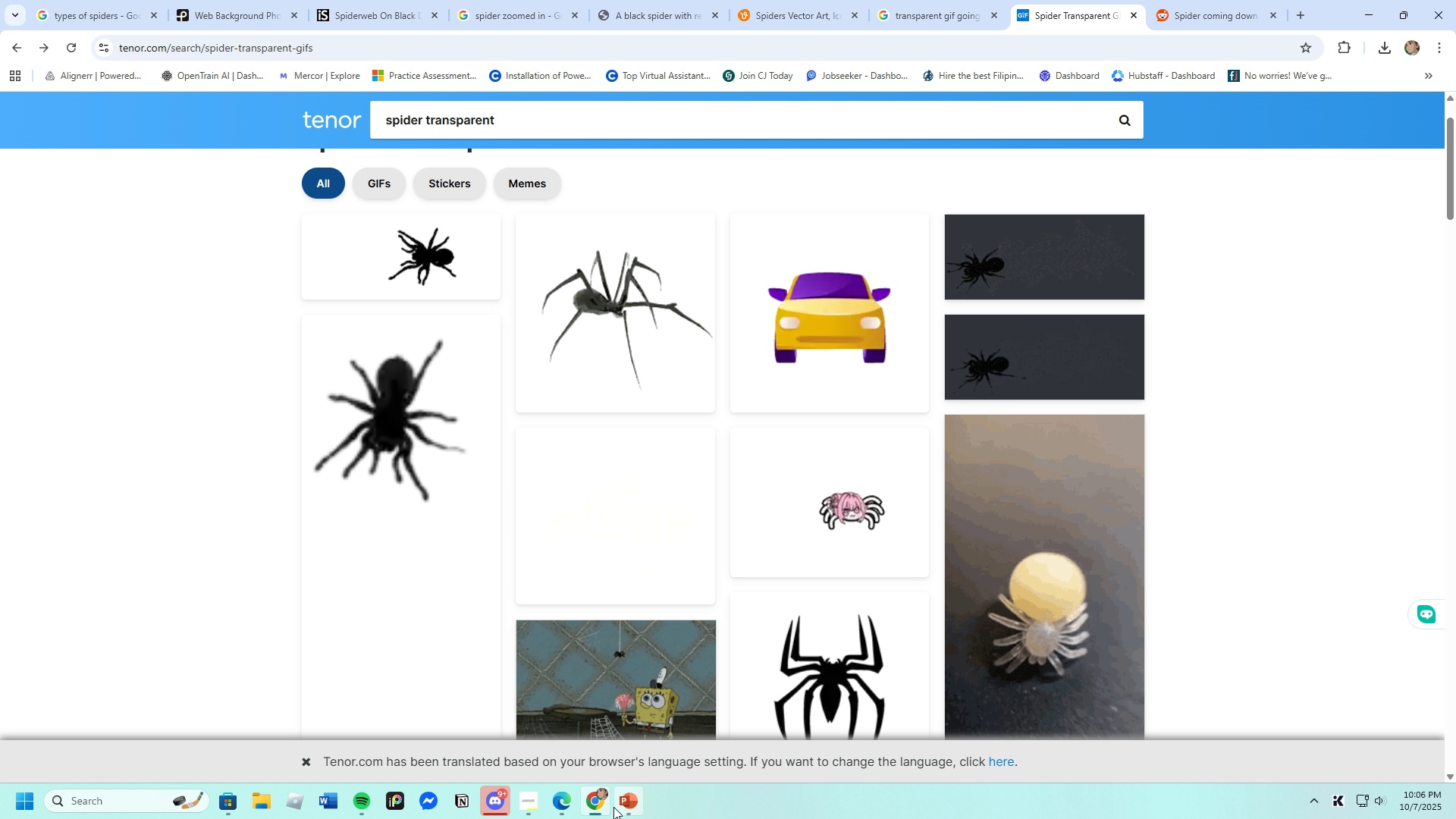 
left_click([624, 803])